 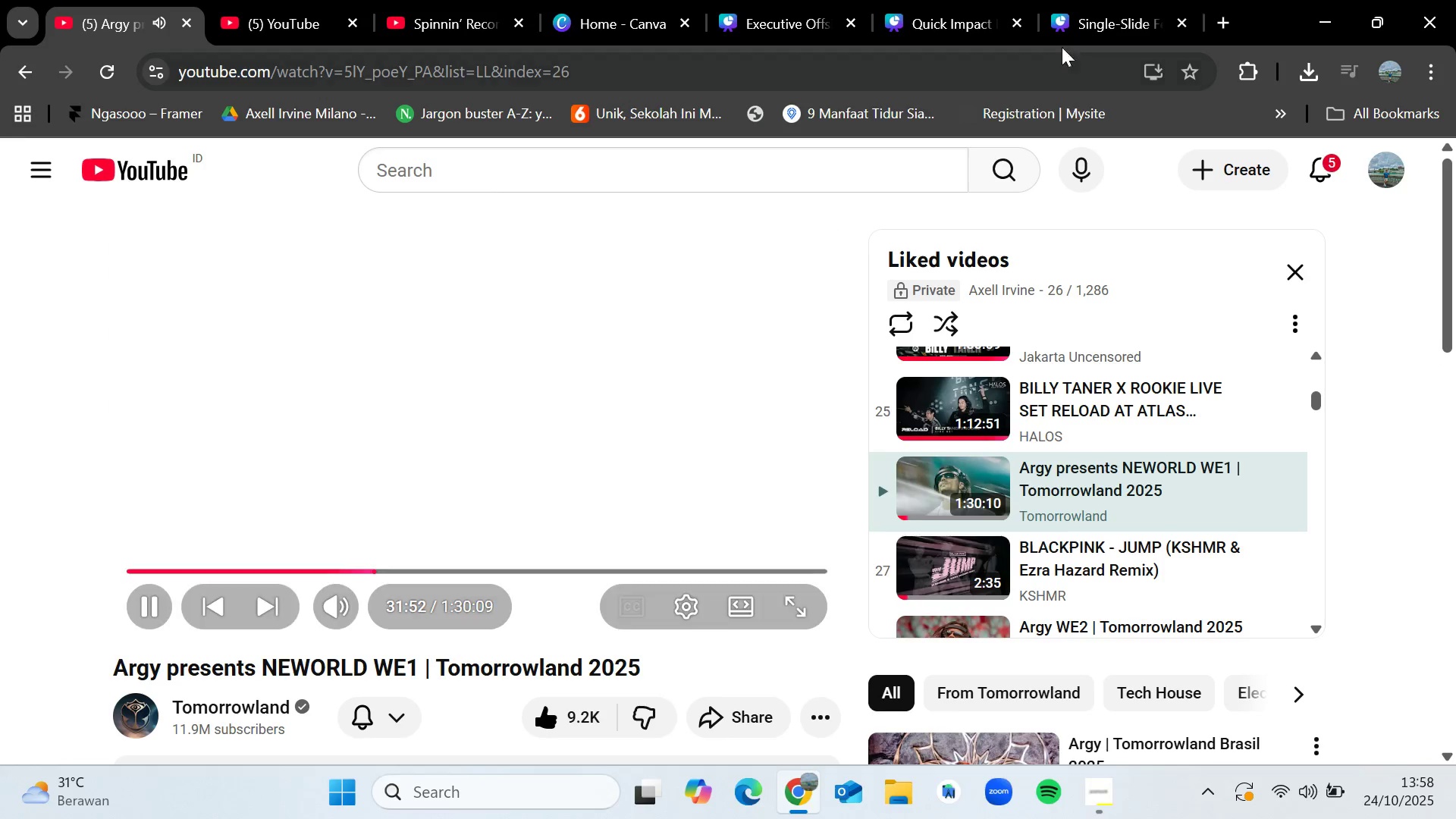 
left_click([1075, 0])
 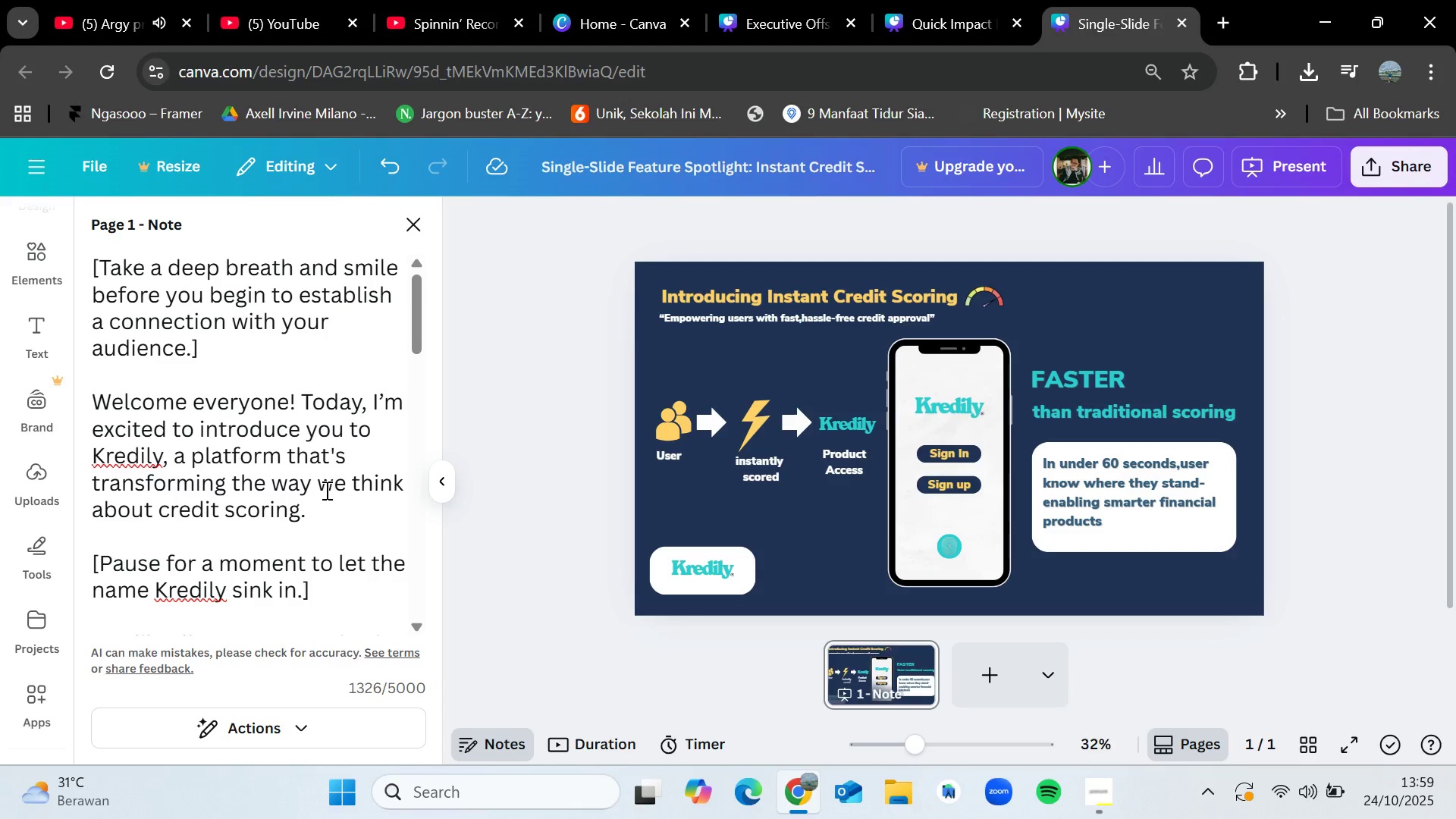 
scroll: coordinate [303, 415], scroll_direction: up, amount: 11.0
 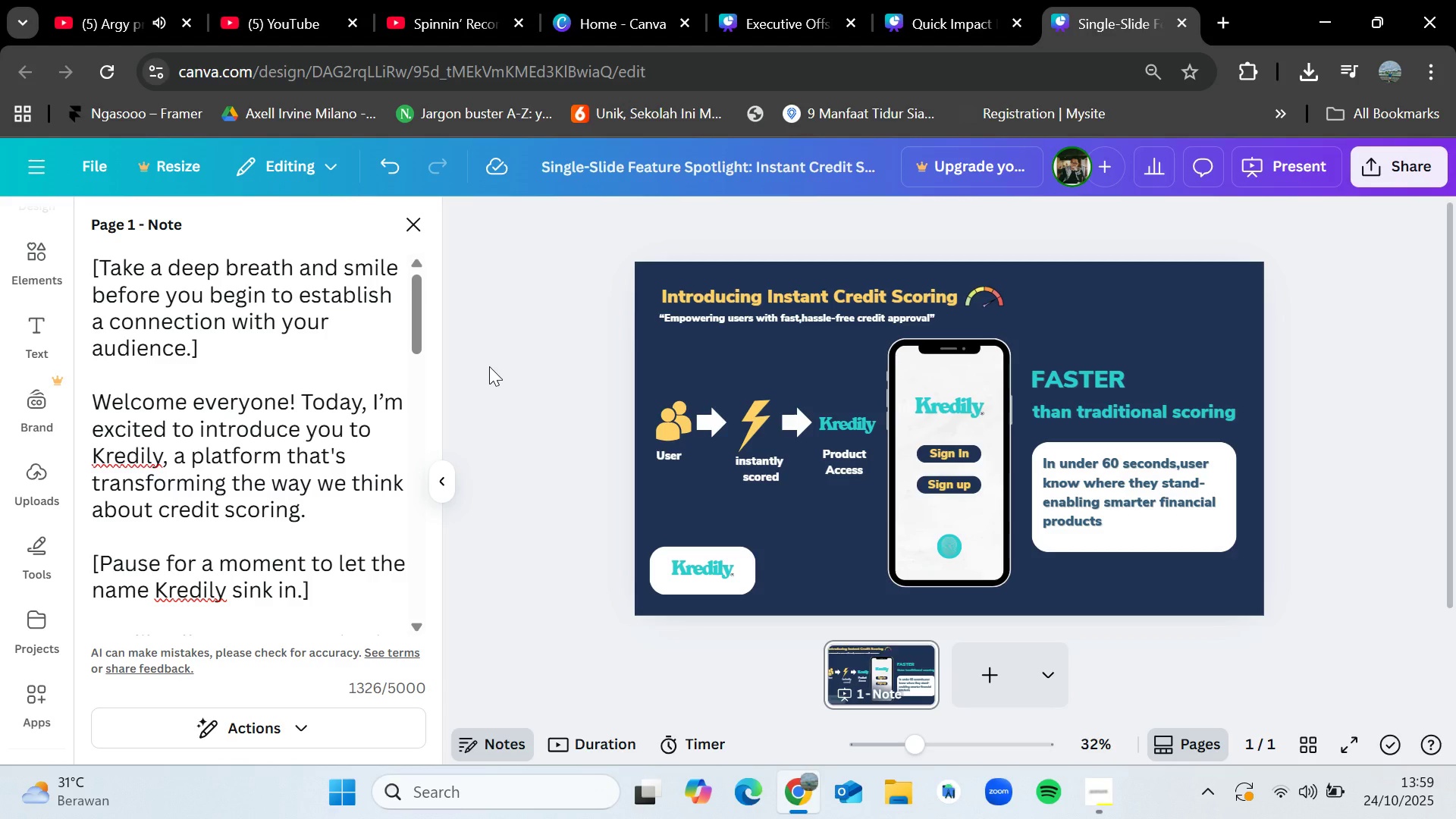 
wait(13.83)
 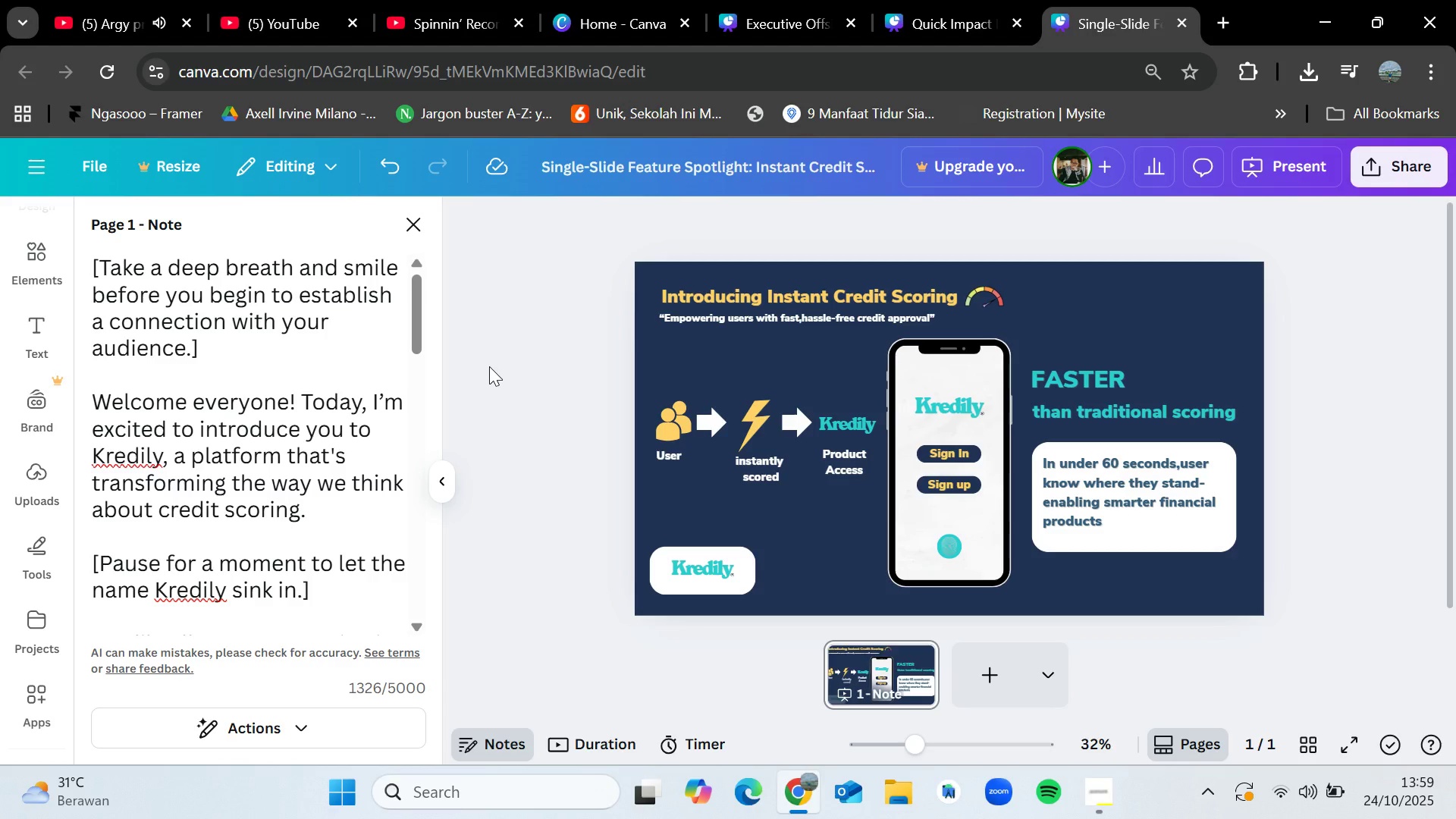 
scroll: coordinate [226, 468], scroll_direction: up, amount: 3.0
 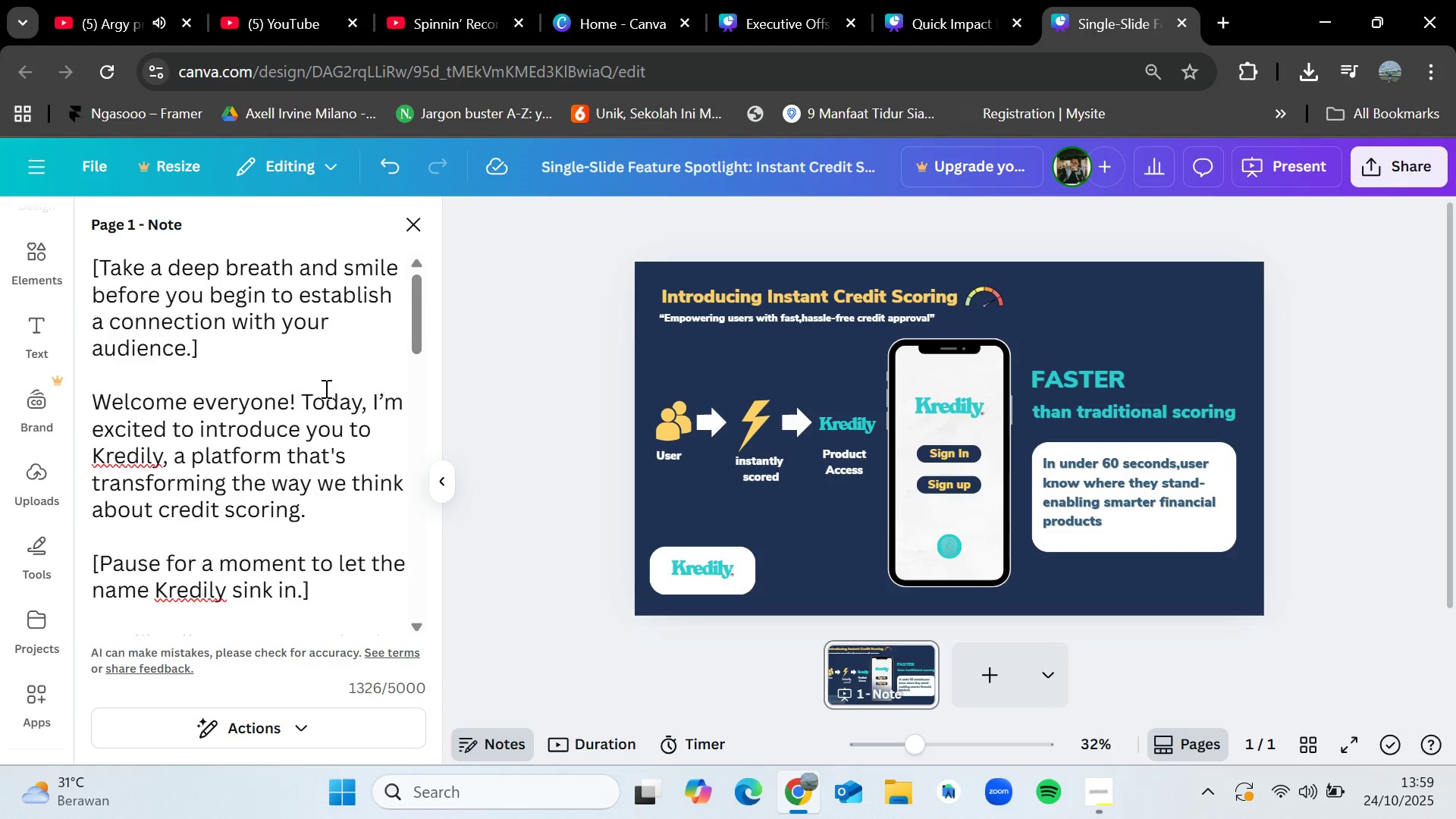 
scroll: coordinate [340, 406], scroll_direction: down, amount: 9.0
 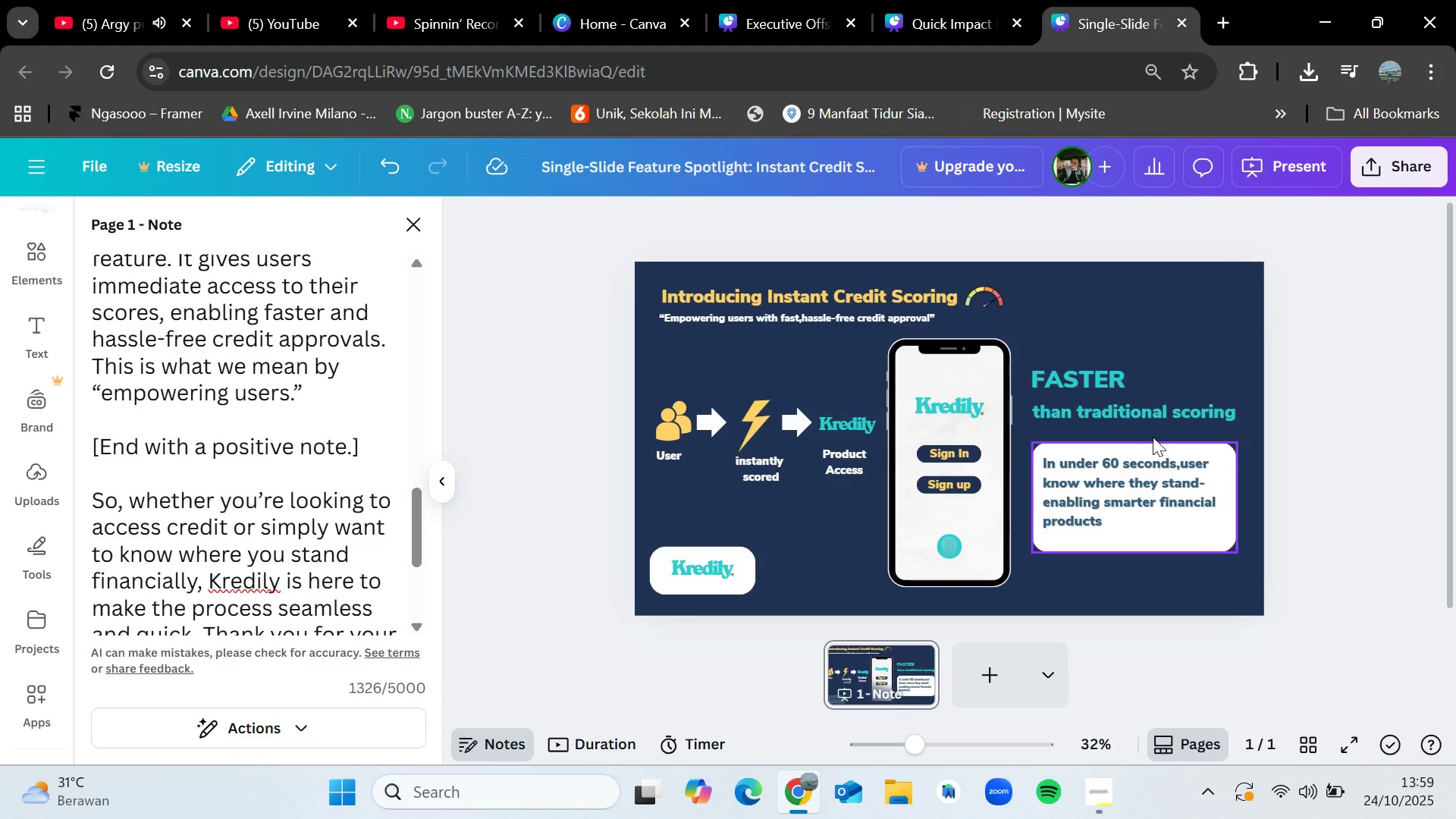 
wait(7.43)
 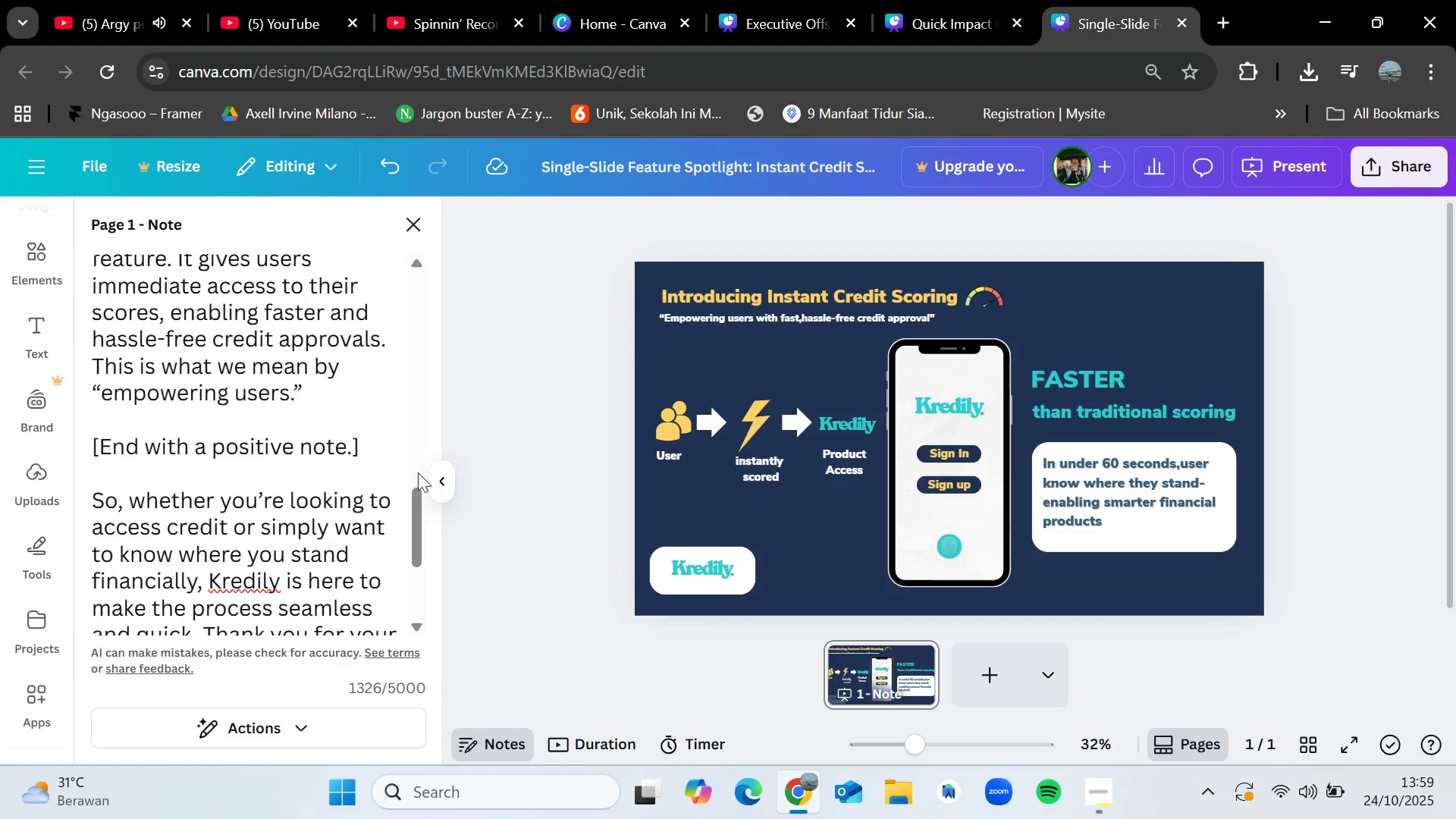 
left_click_drag(start_coordinate=[585, 249], to_coordinate=[1290, 613])
 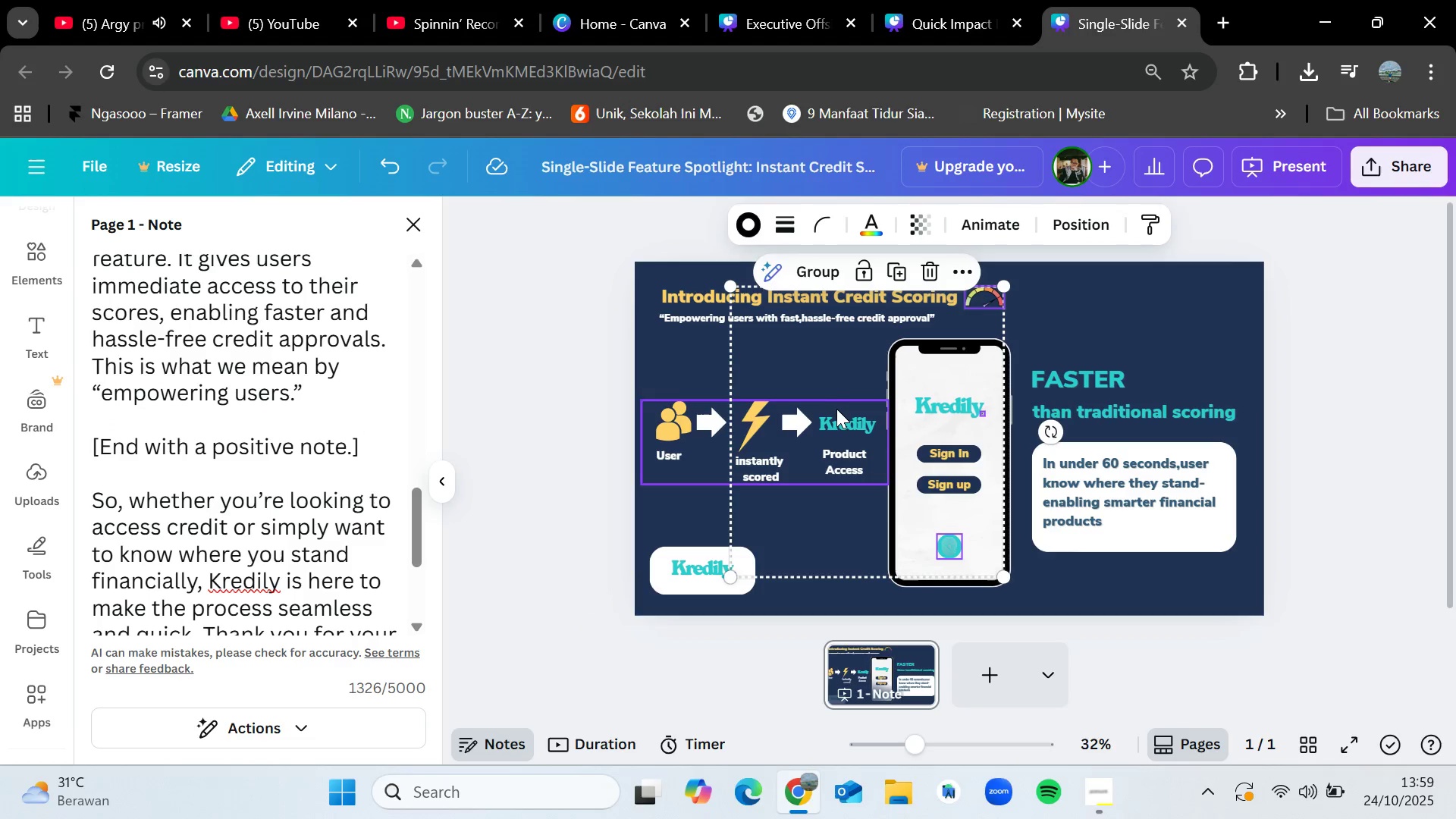 
left_click_drag(start_coordinate=[827, 372], to_coordinate=[694, 362])
 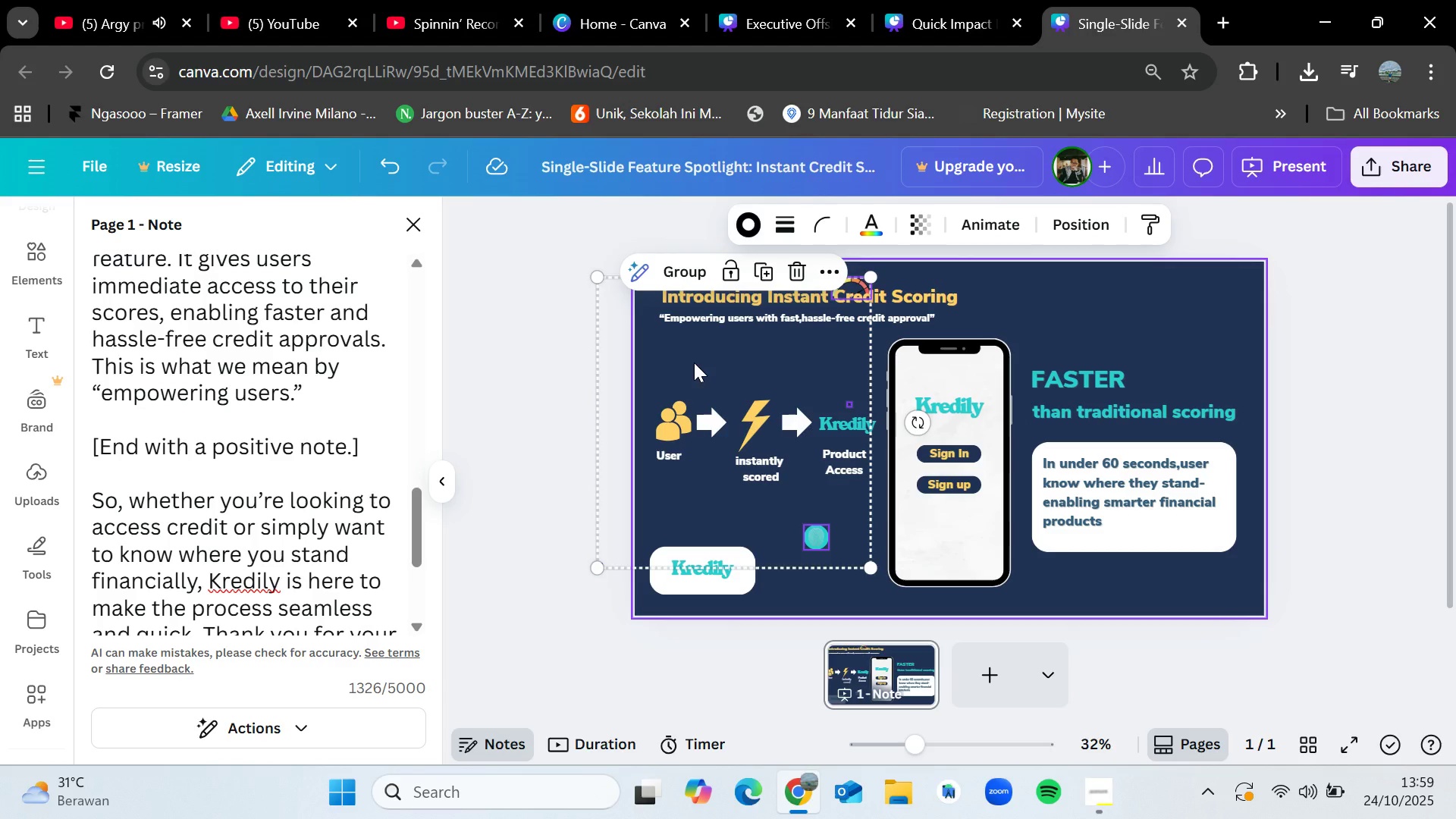 
hold_key(key=ControlLeft, duration=1.53)
 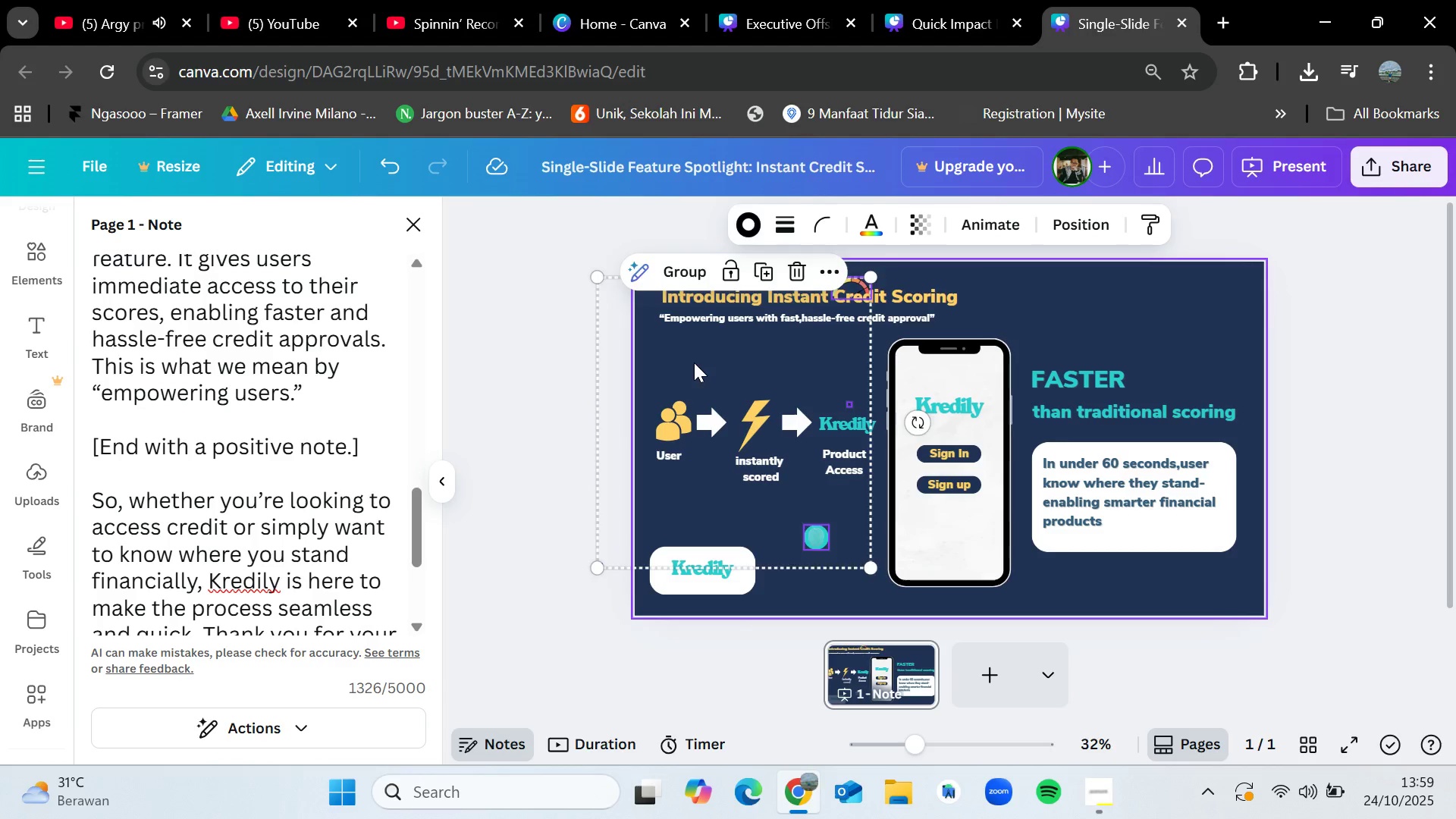 
key(Control+Z)
 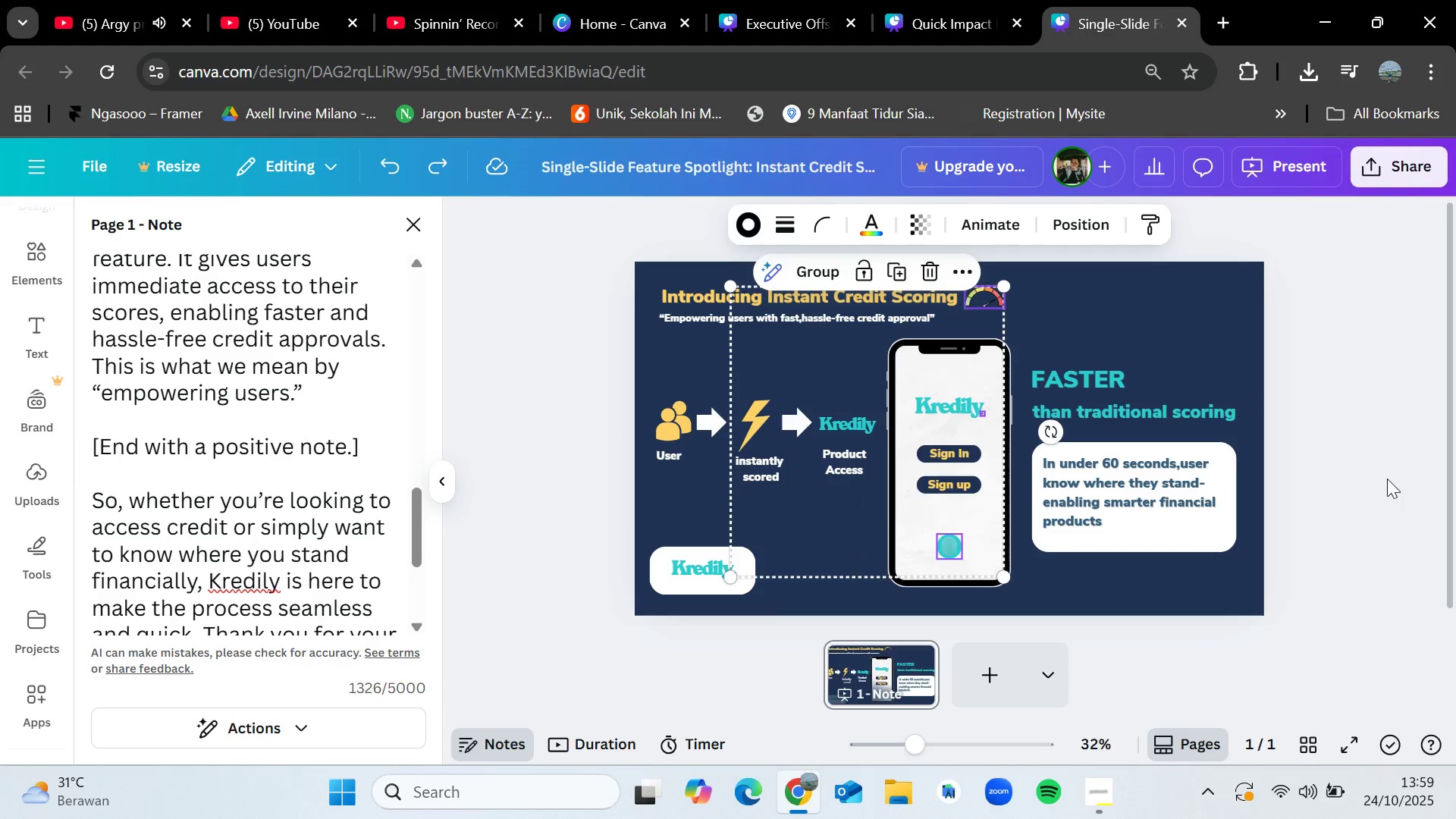 
left_click([1356, 472])
 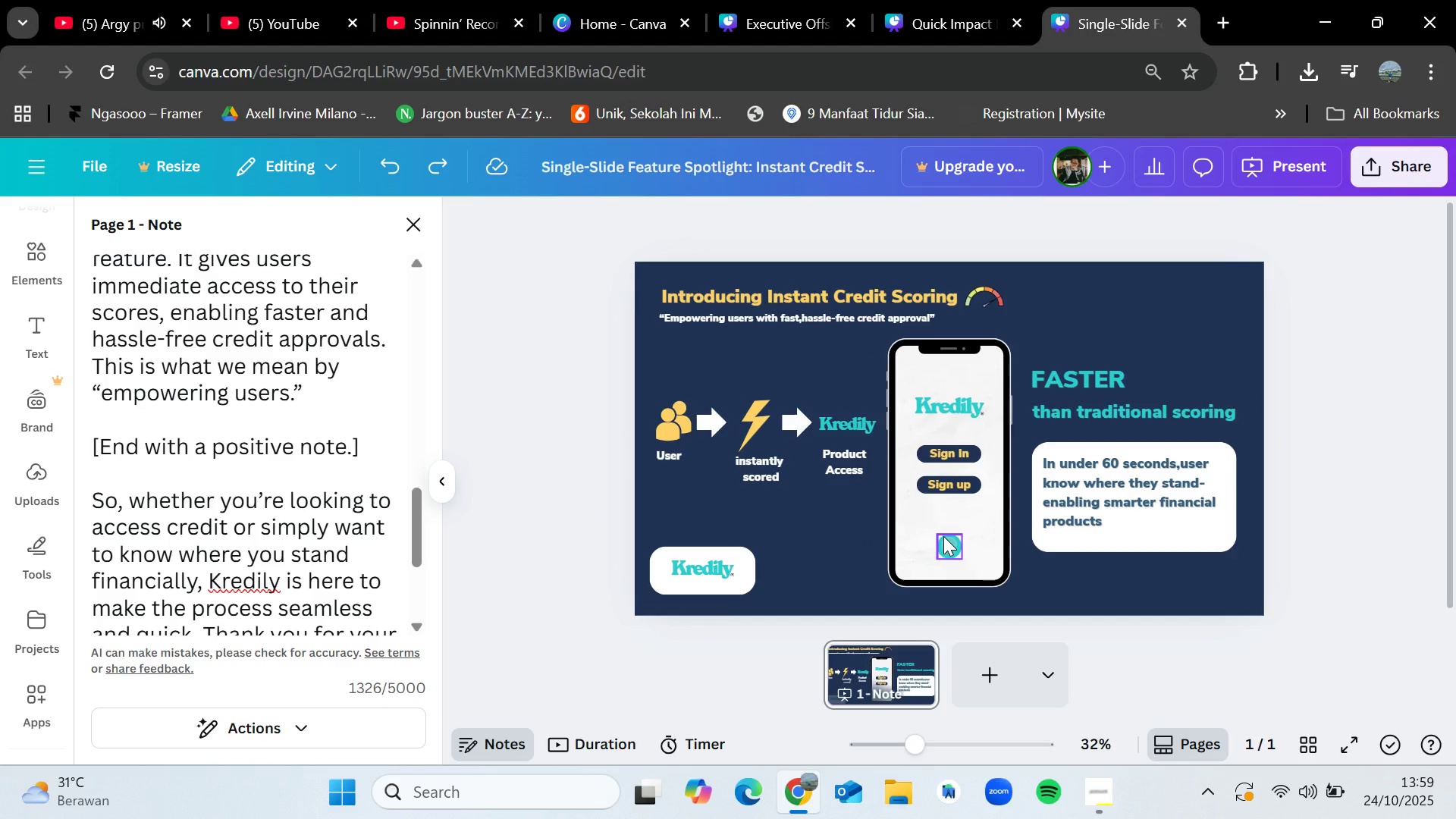 
left_click([943, 536])
 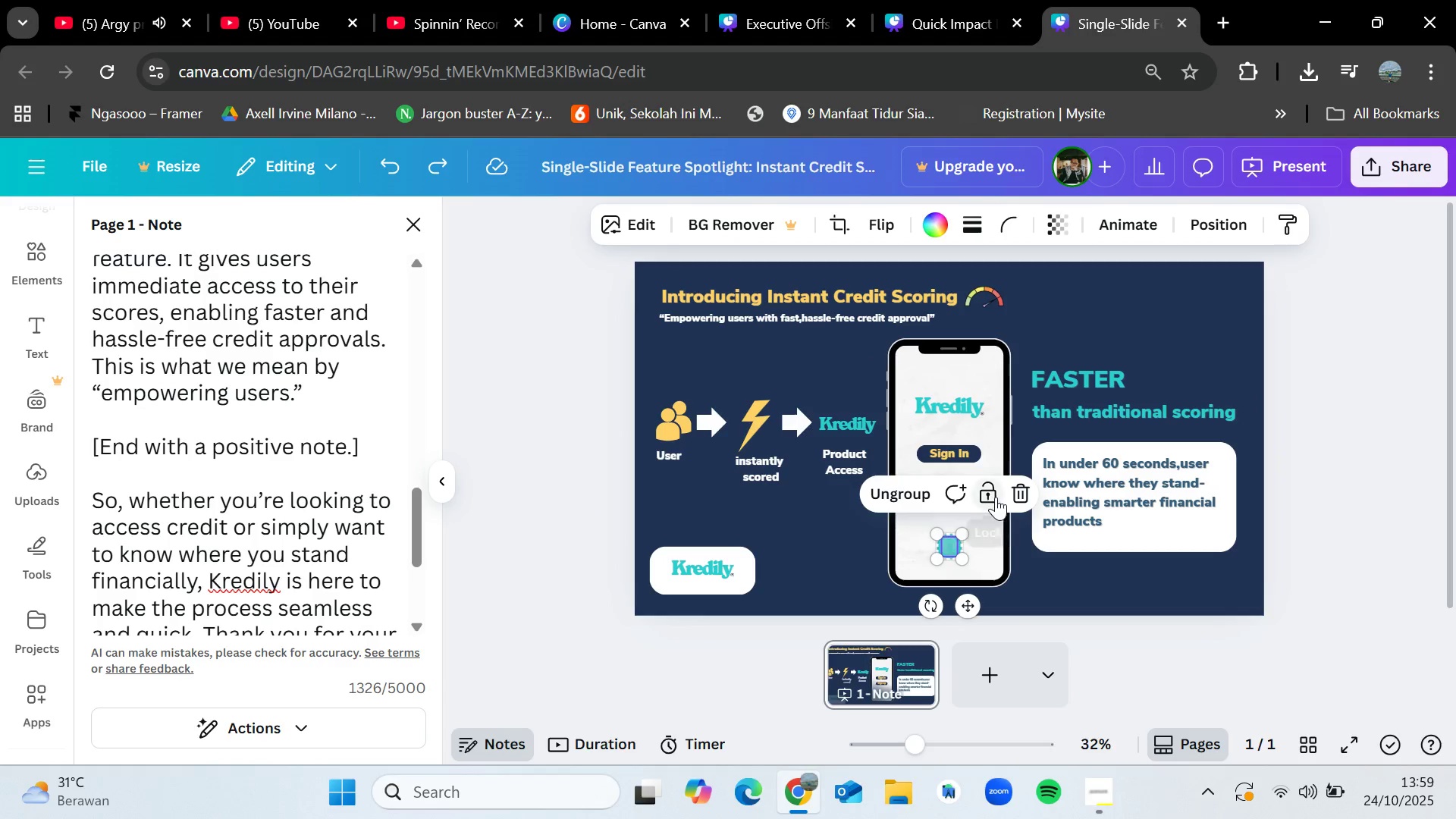 
left_click([996, 497])
 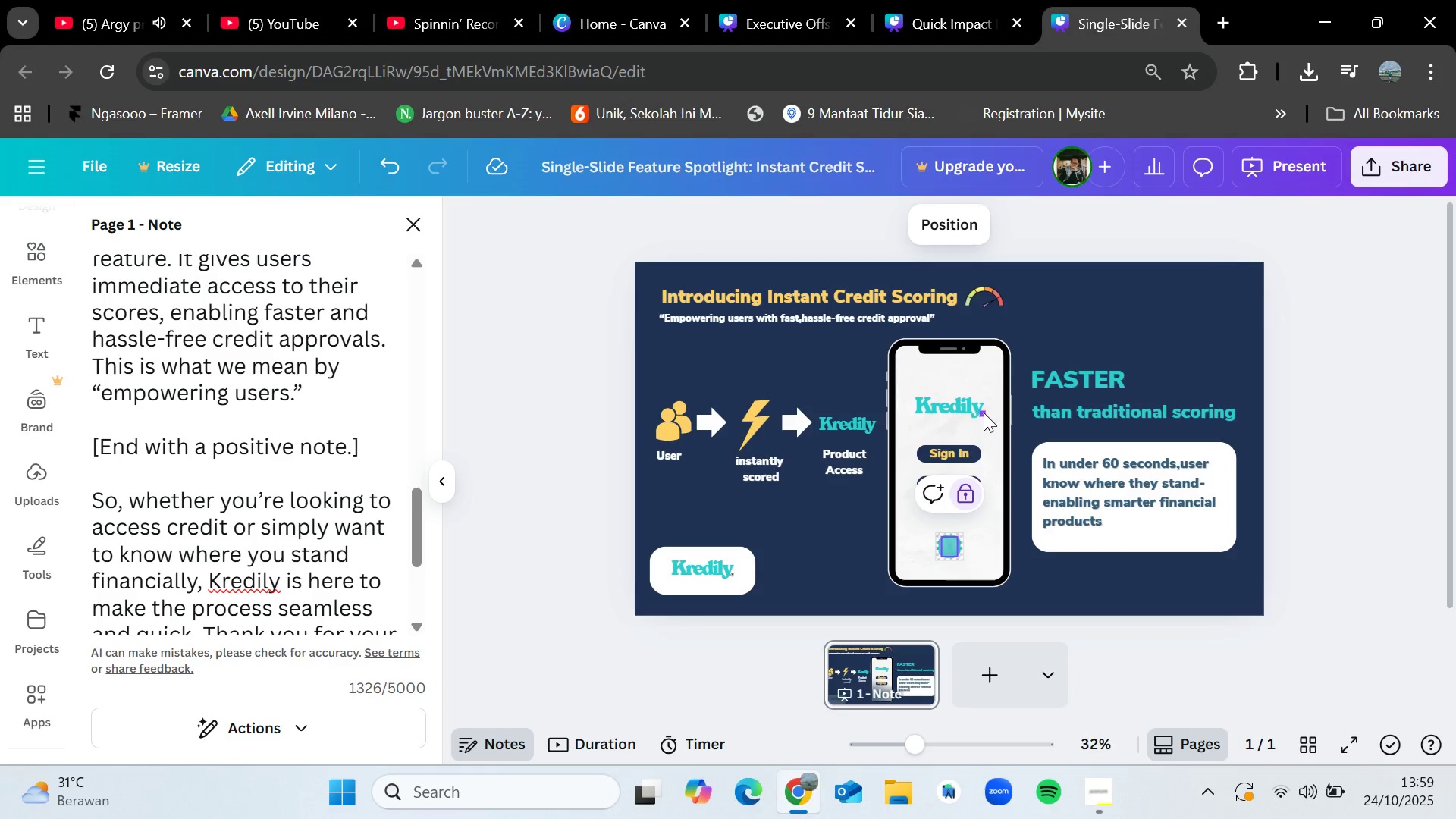 
left_click([984, 413])
 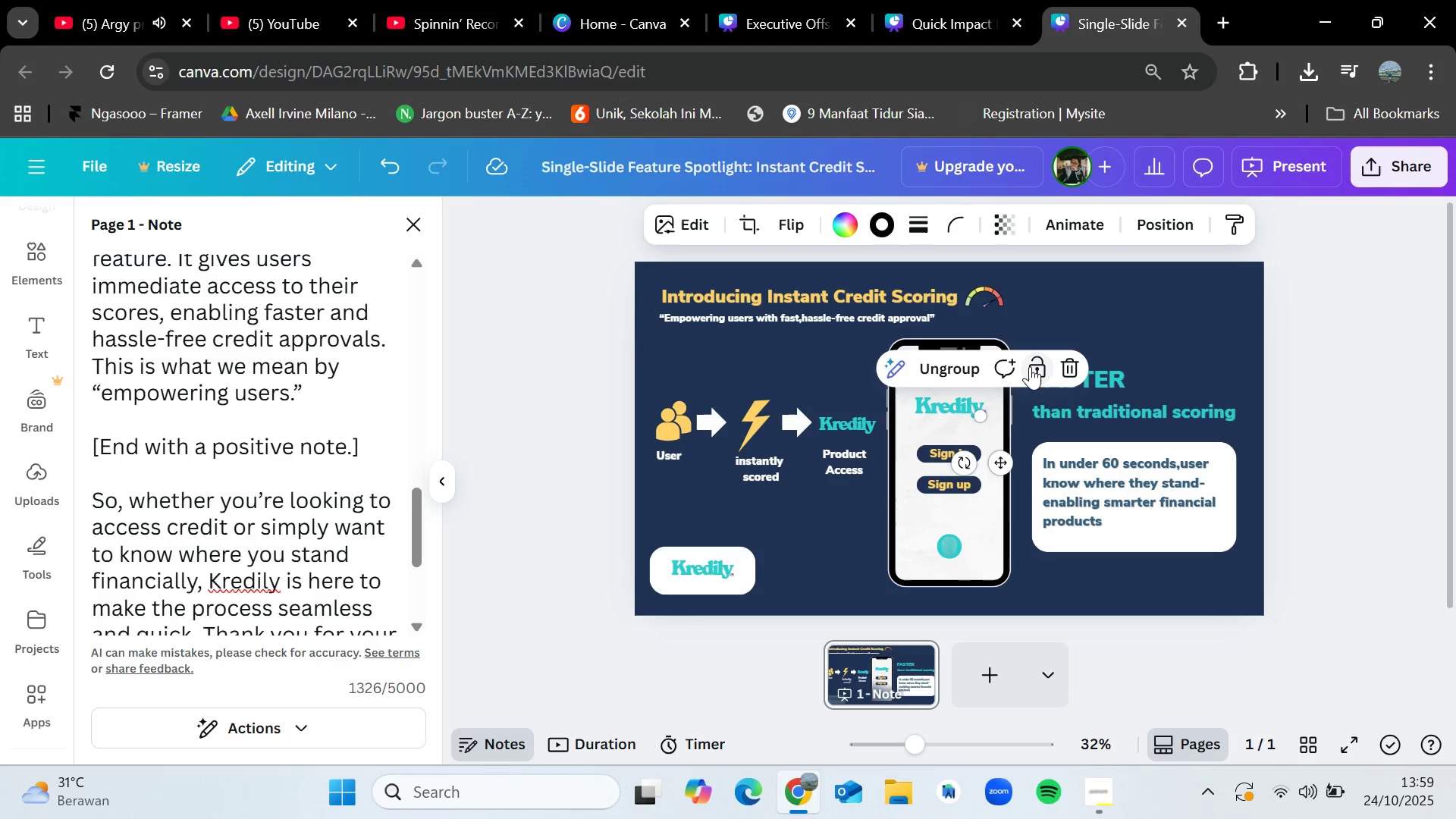 
left_click([1032, 365])
 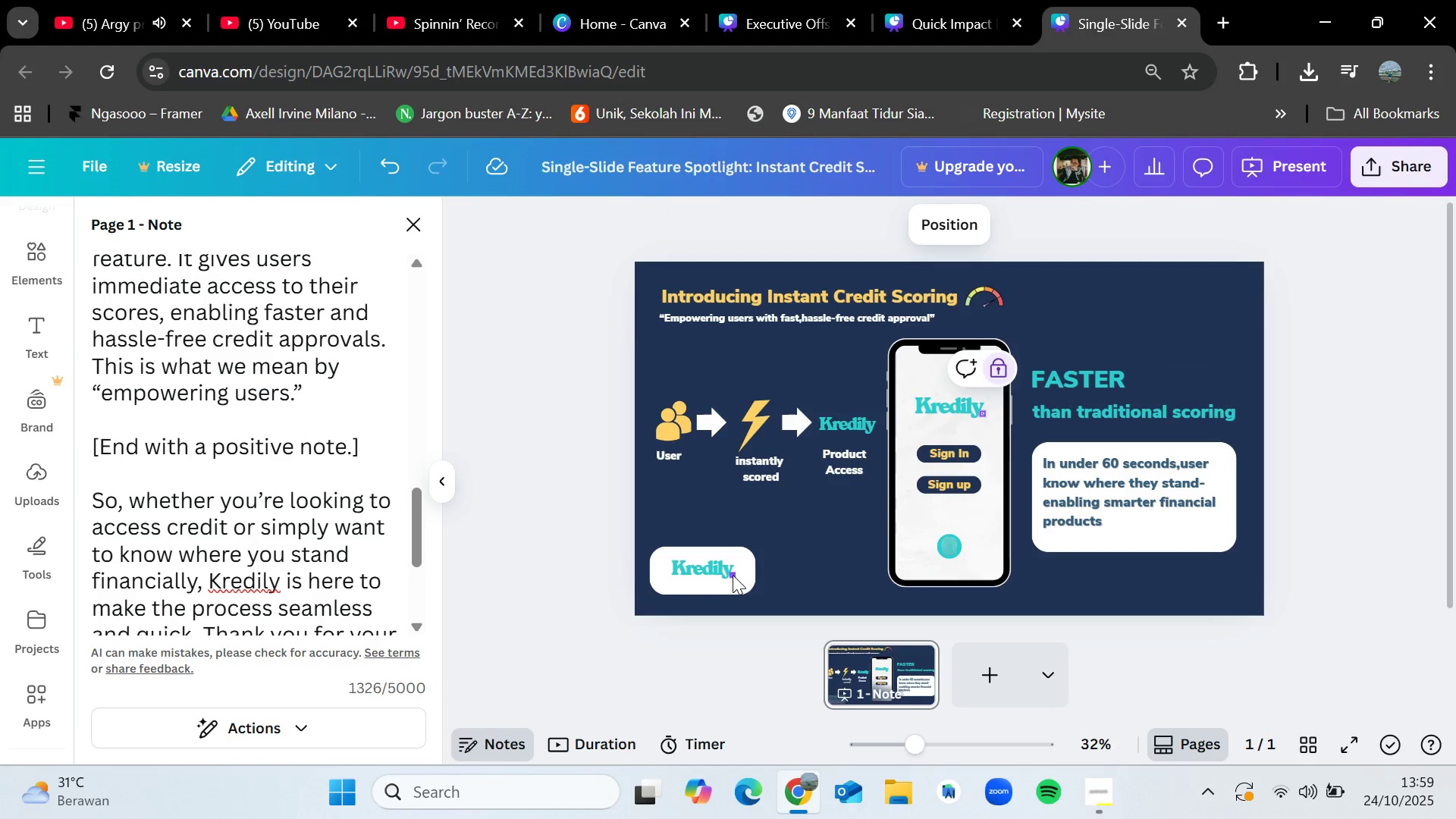 
left_click([733, 574])
 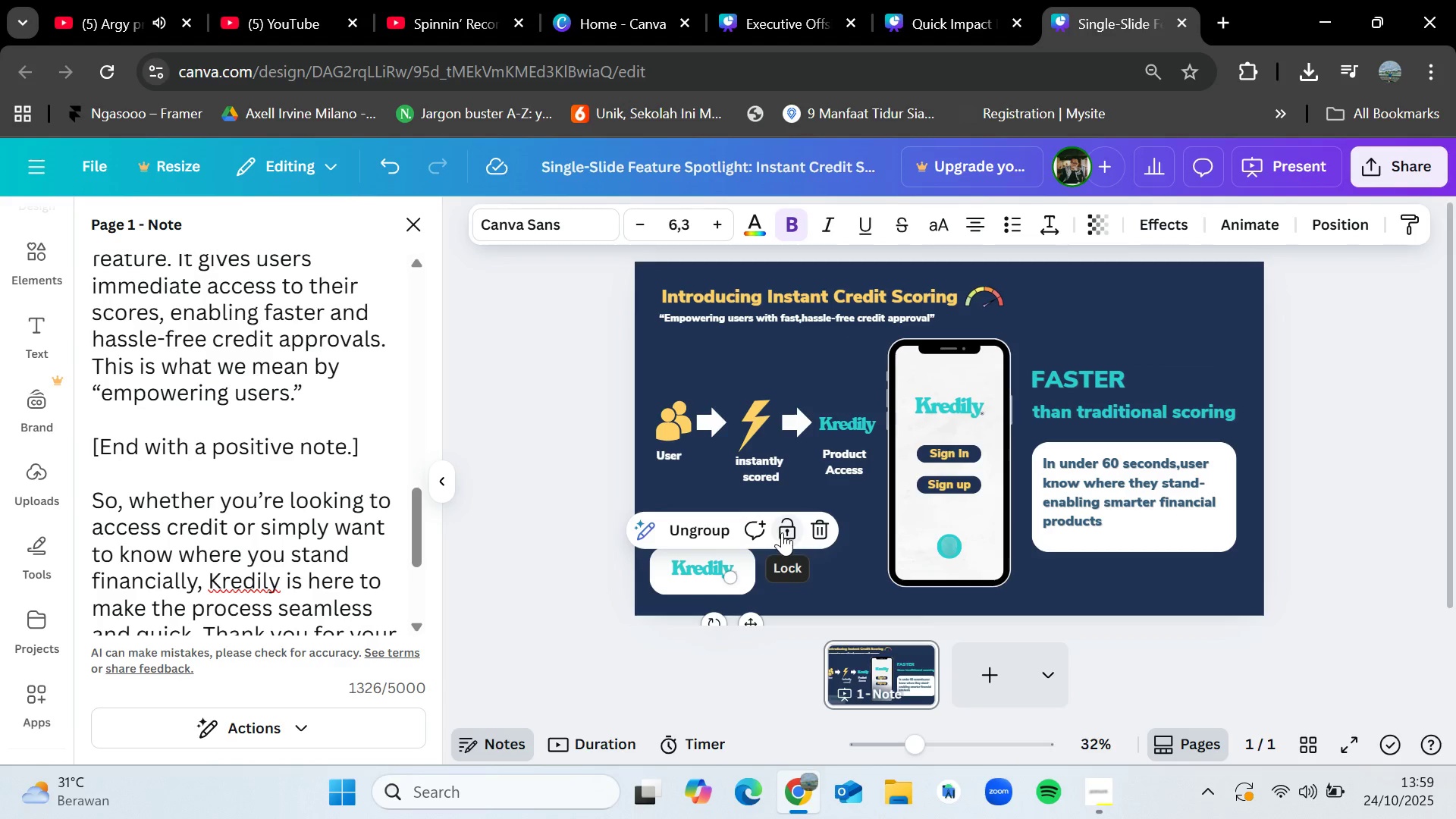 
left_click([783, 532])
 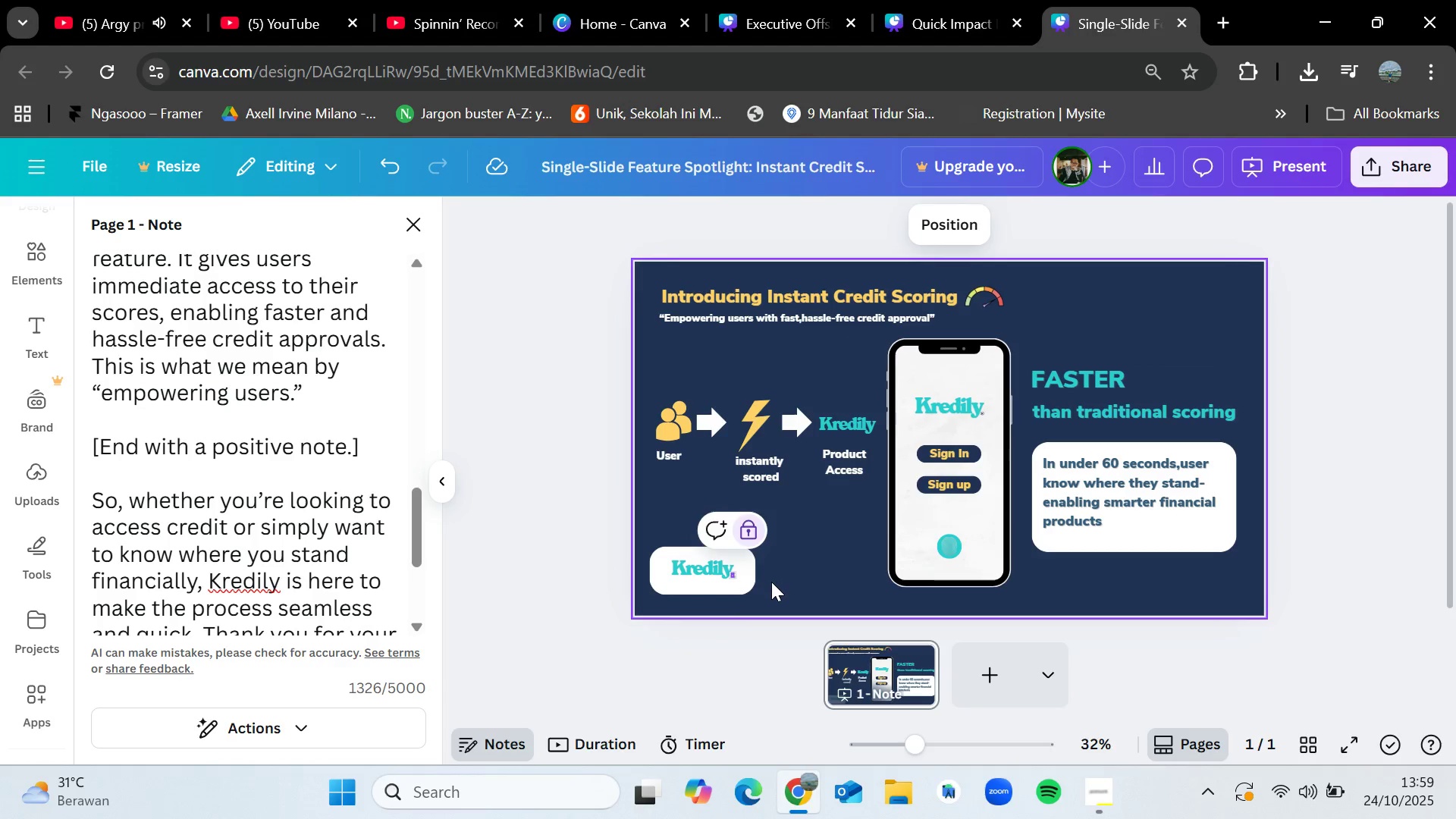 
left_click([771, 582])
 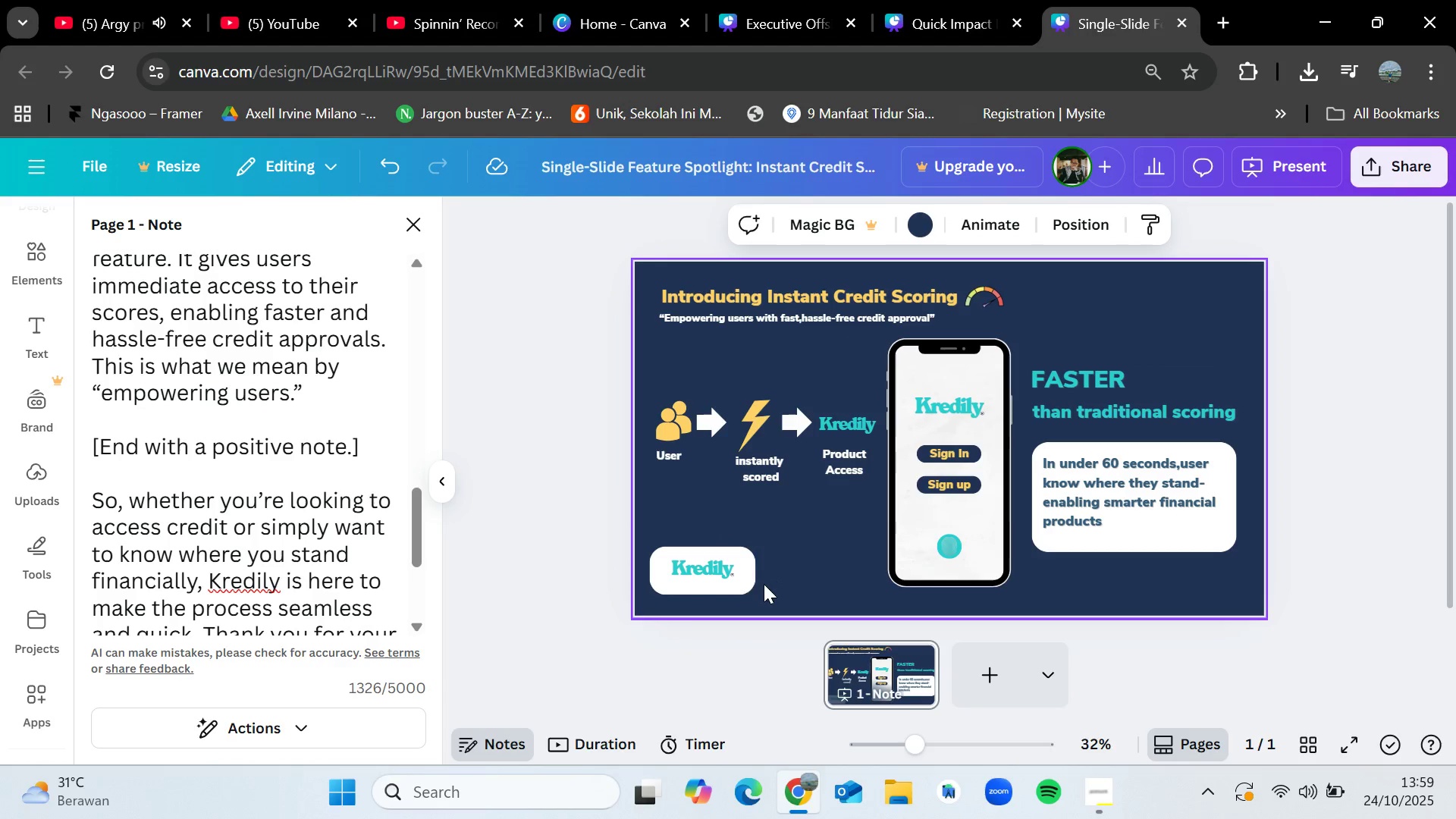 
left_click_drag(start_coordinate=[776, 587], to_coordinate=[657, 559])
 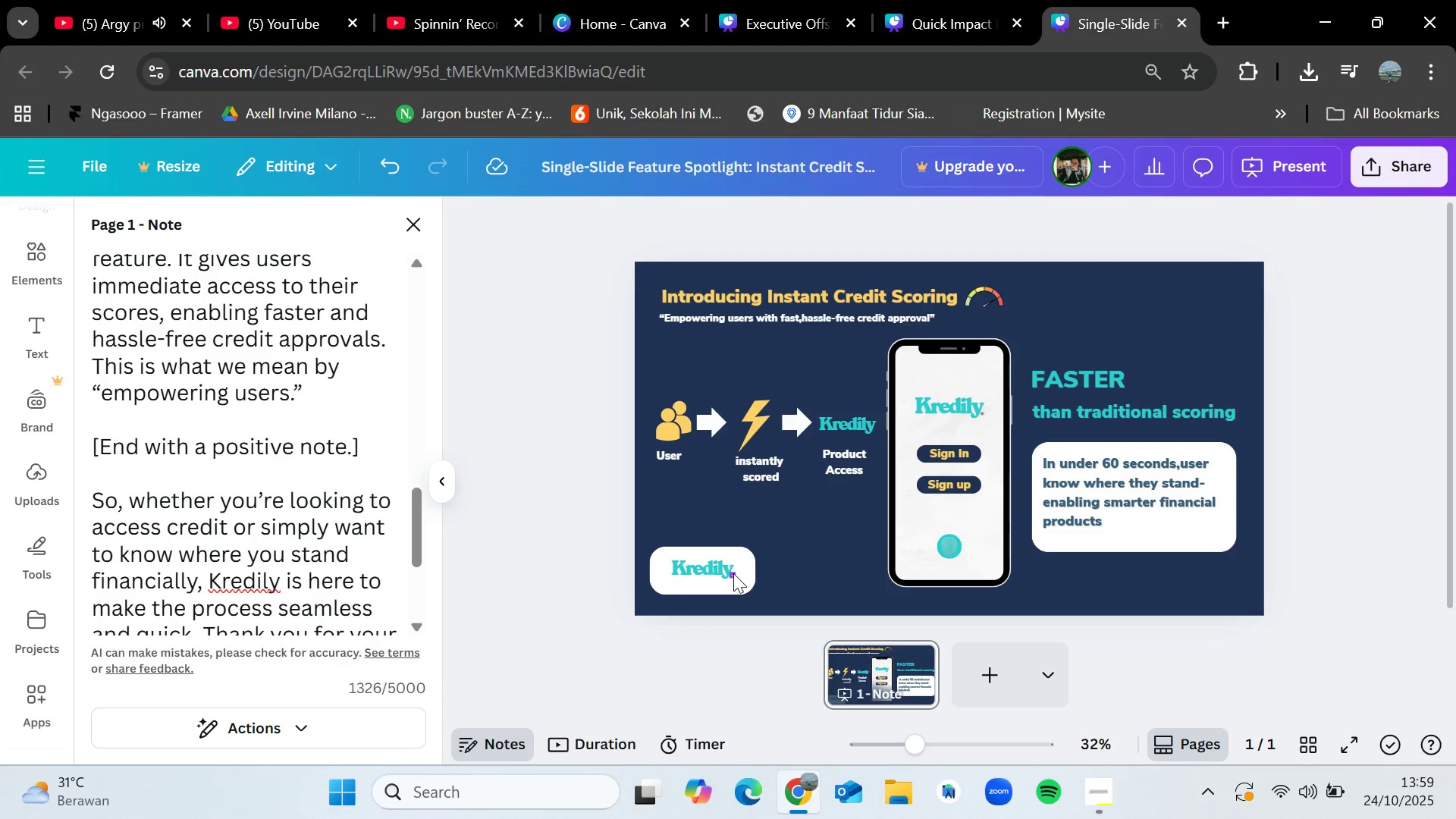 
left_click([733, 573])
 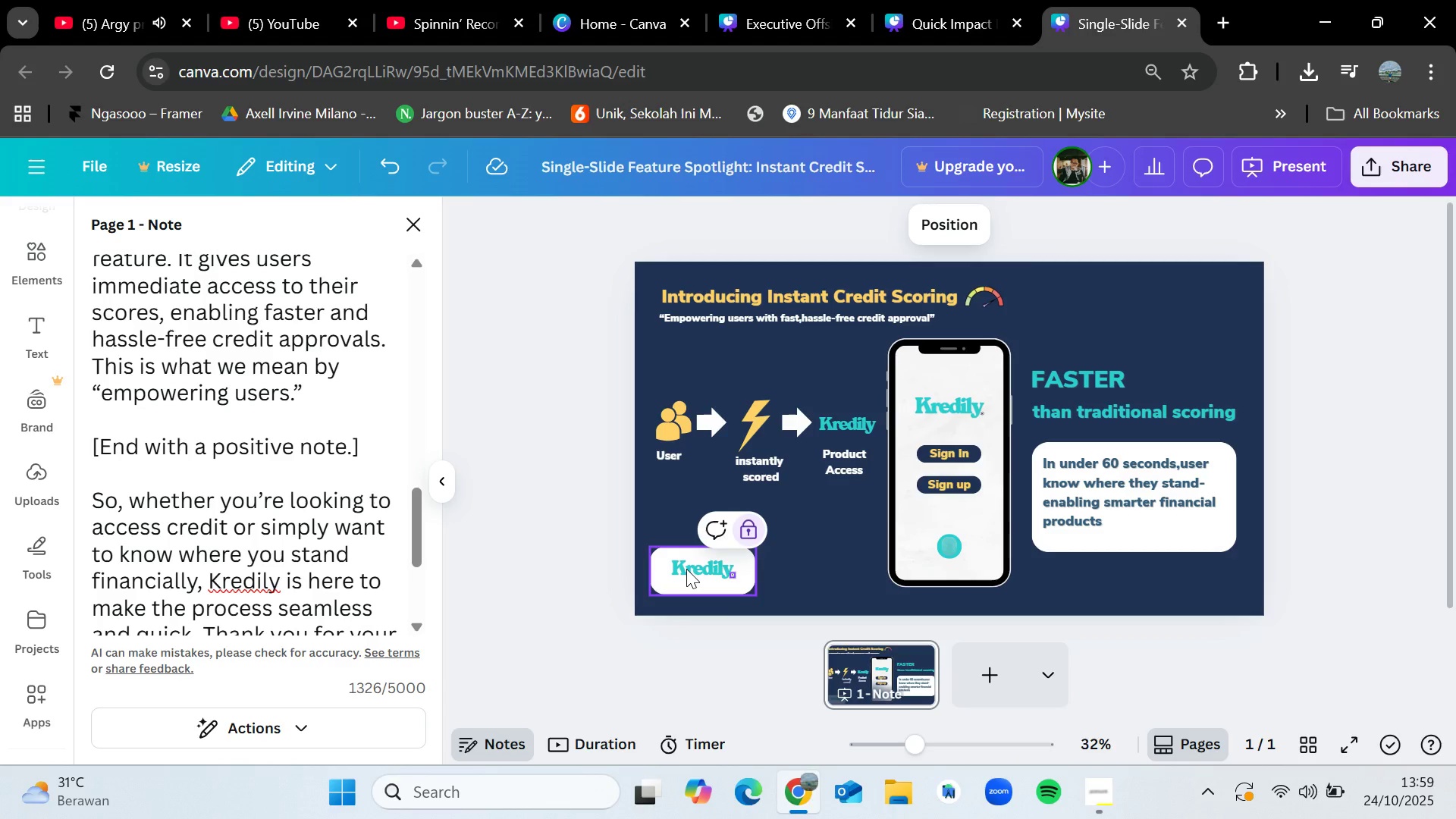 
hold_key(key=ShiftLeft, duration=1.06)
left_click([686, 569])
 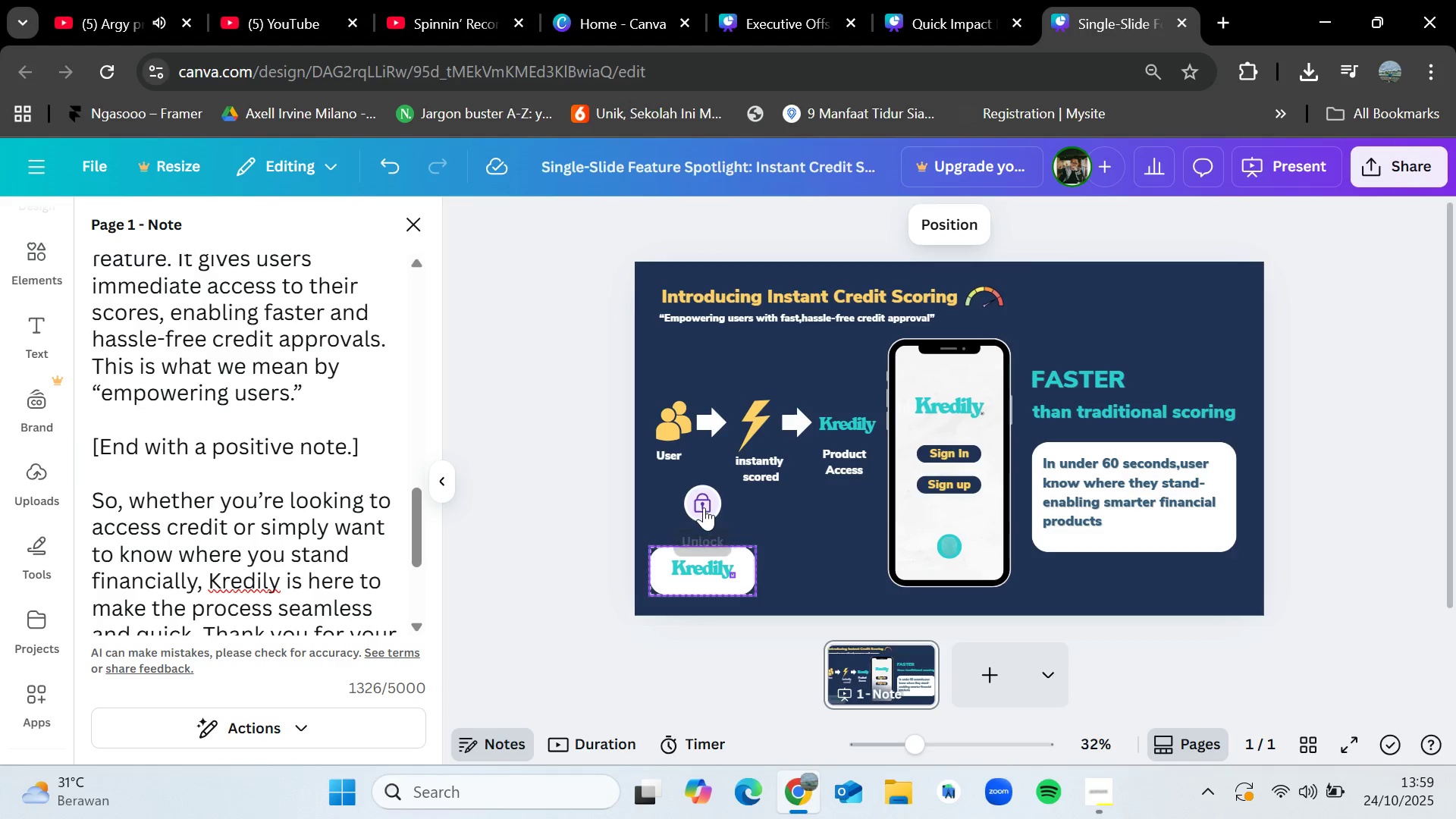 
left_click([704, 503])
 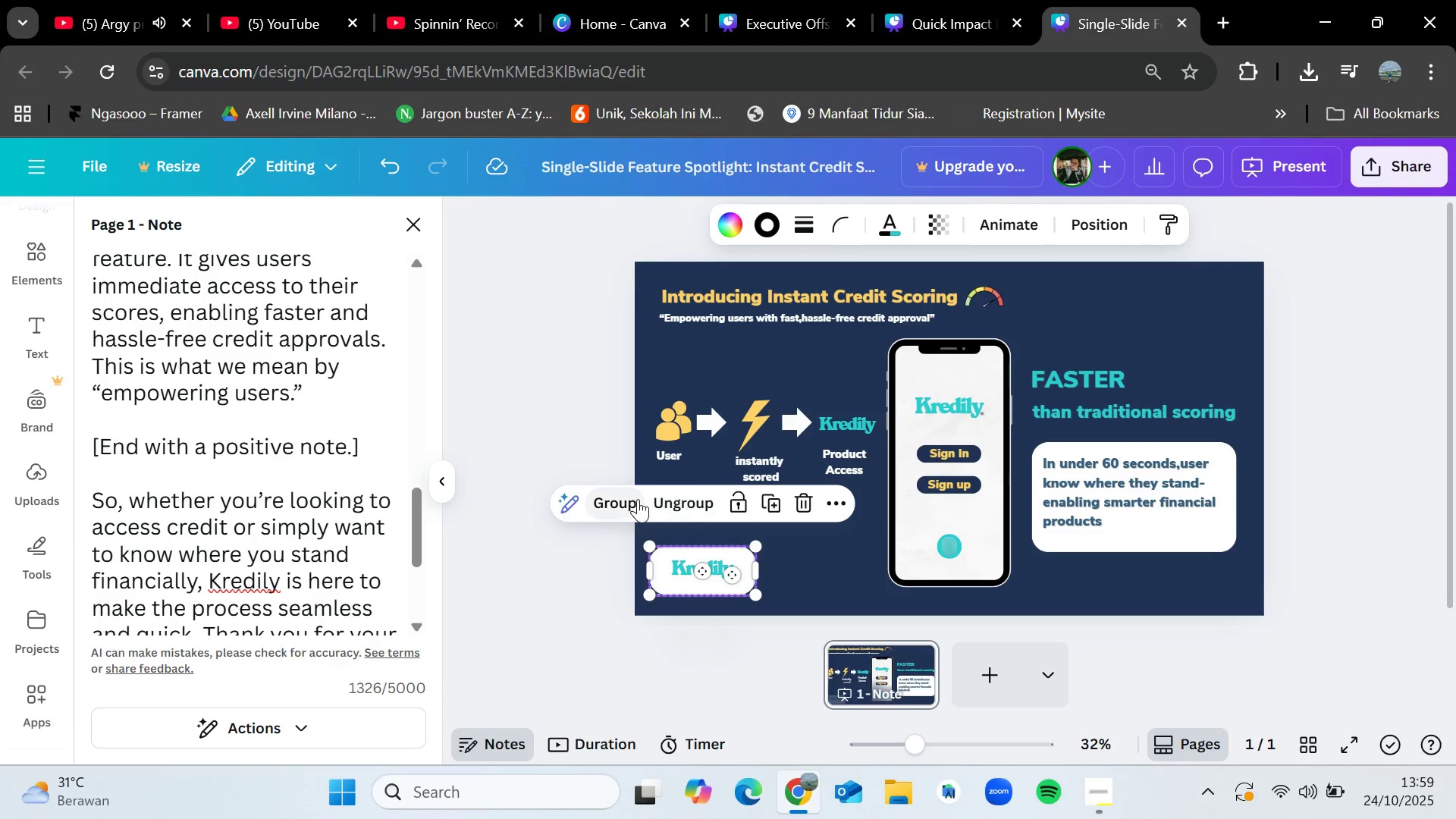 
left_click([638, 499])
 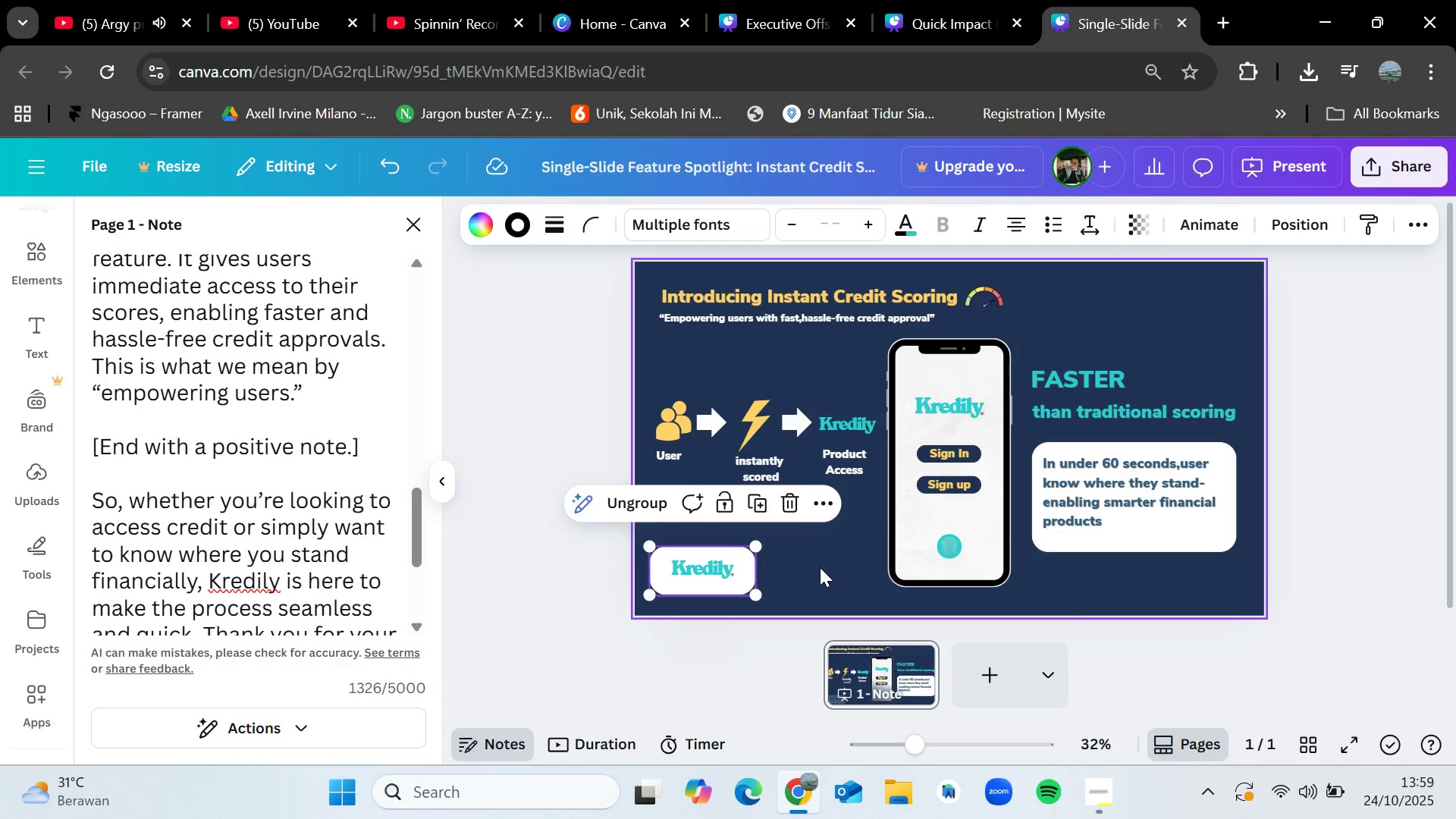 
left_click([816, 569])
 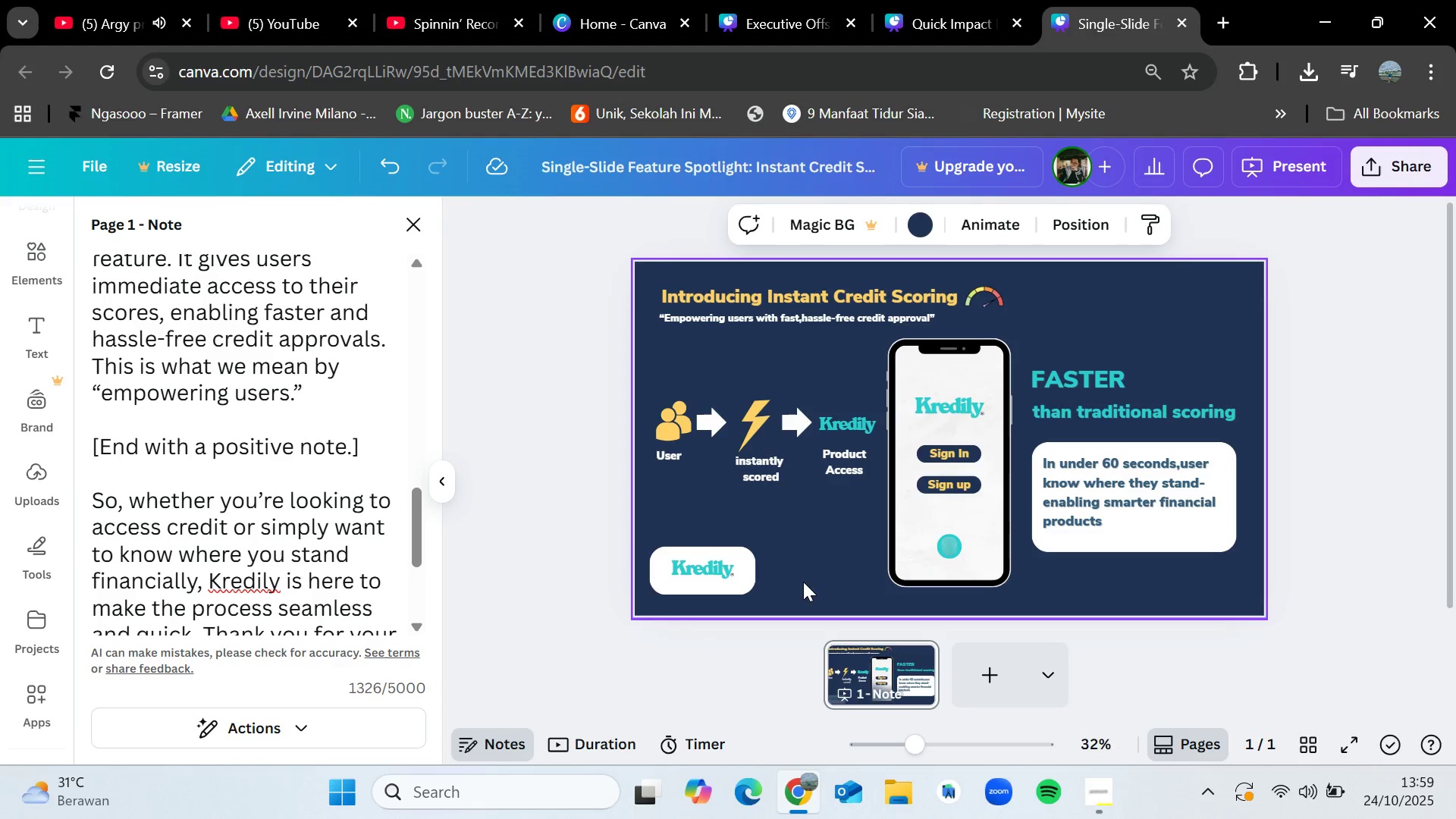 
left_click_drag(start_coordinate=[803, 582], to_coordinate=[677, 548])
 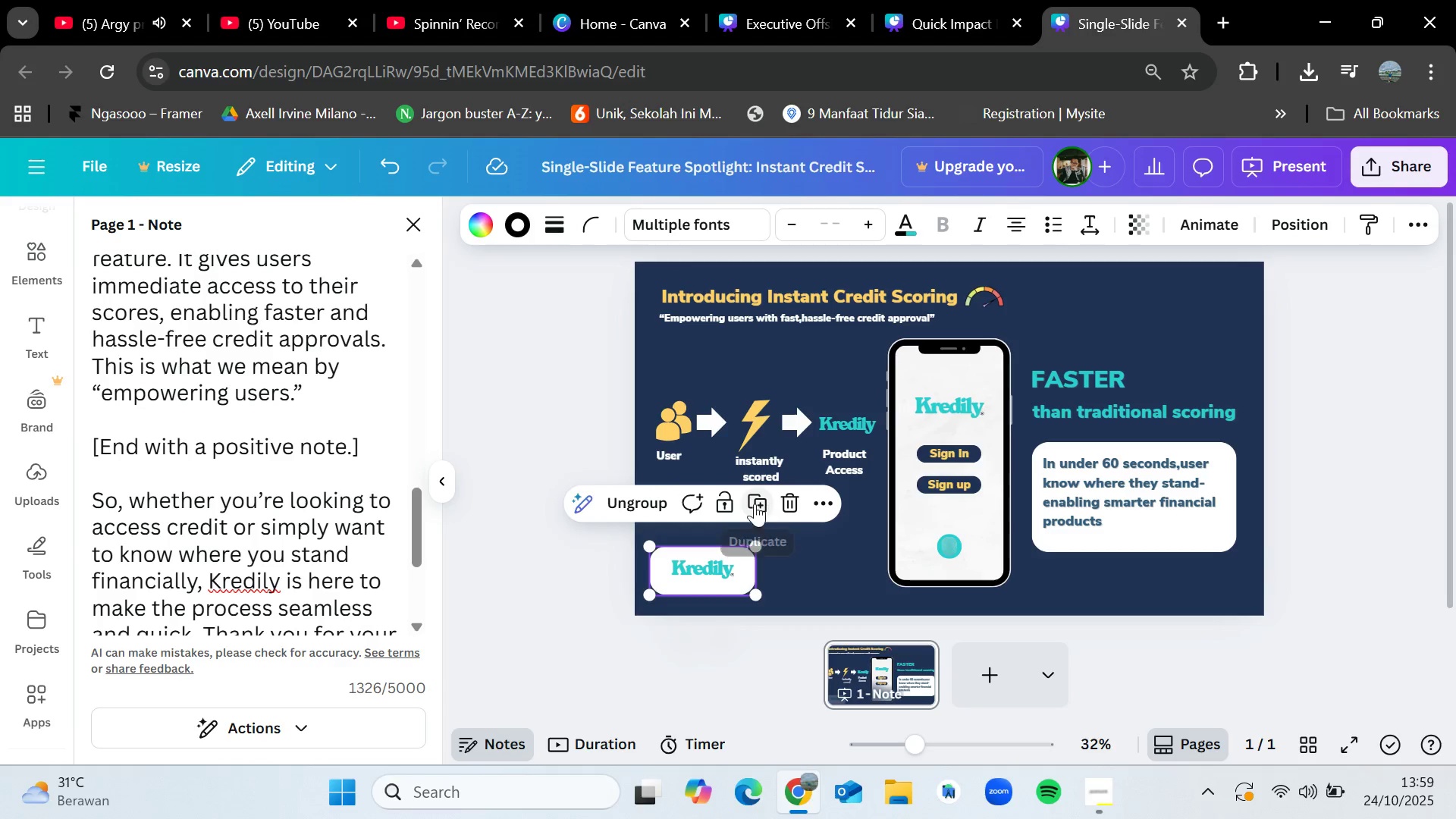 
left_click([725, 499])
 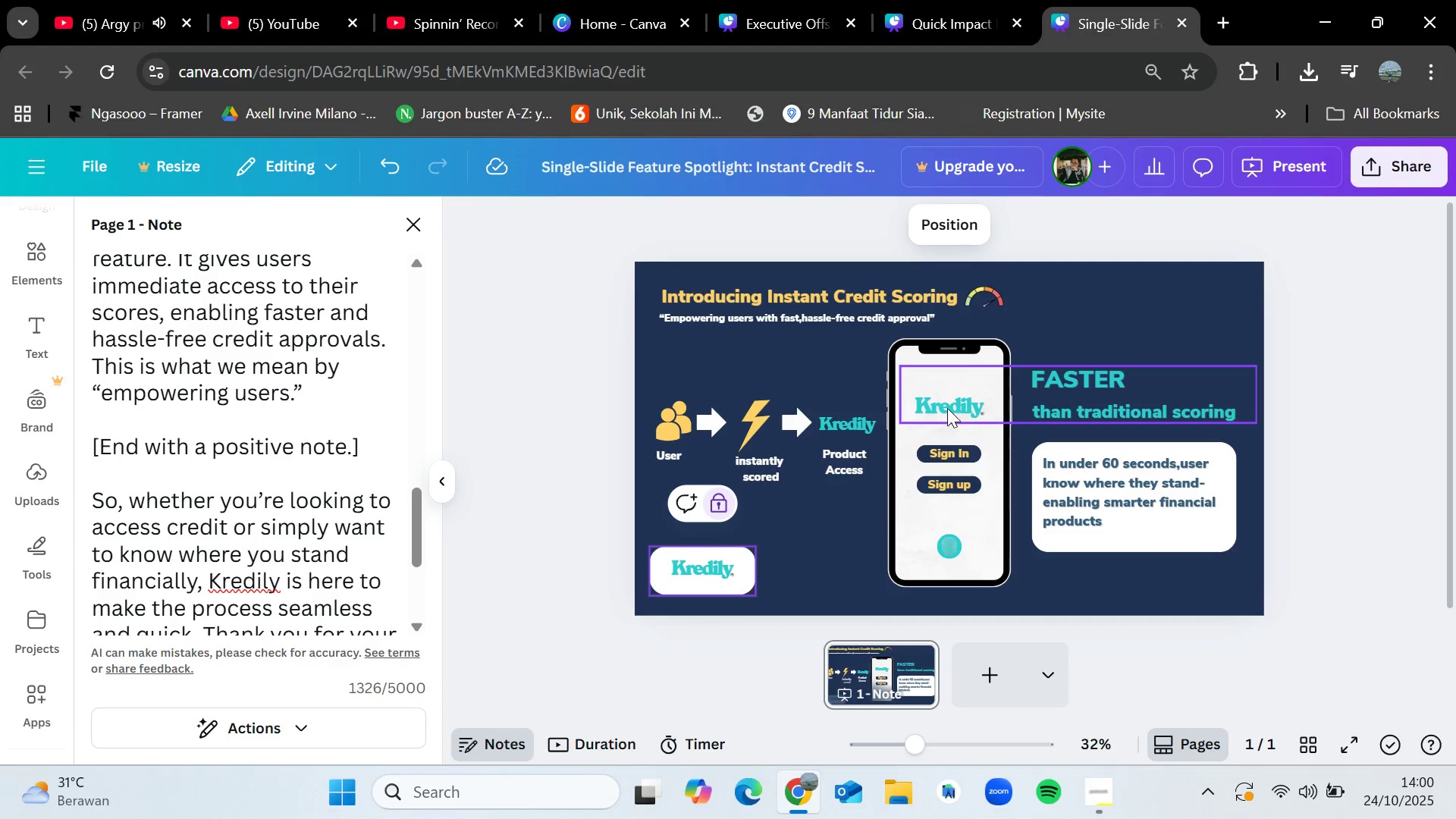 
left_click([947, 406])
 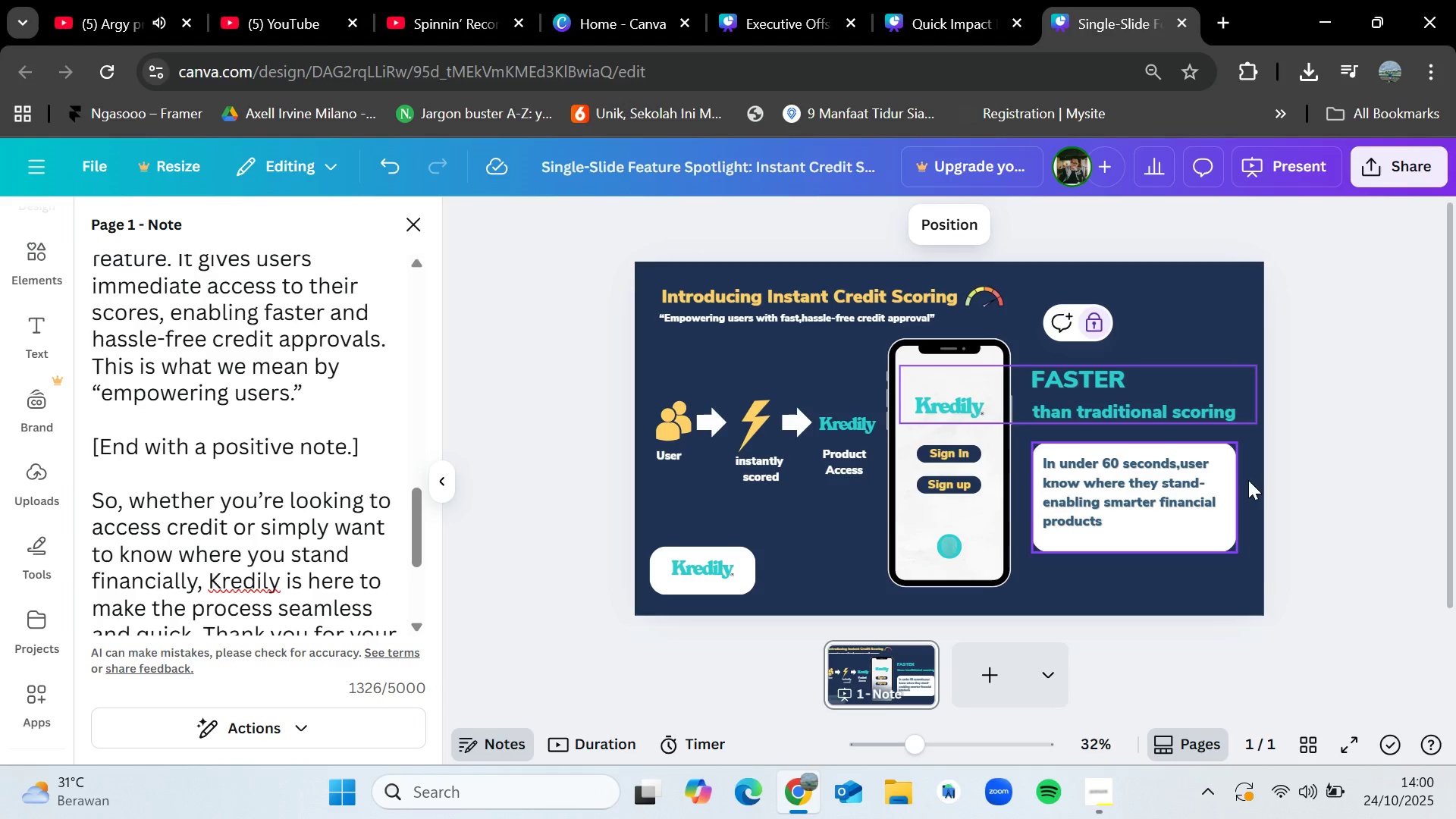 
left_click([1300, 457])
 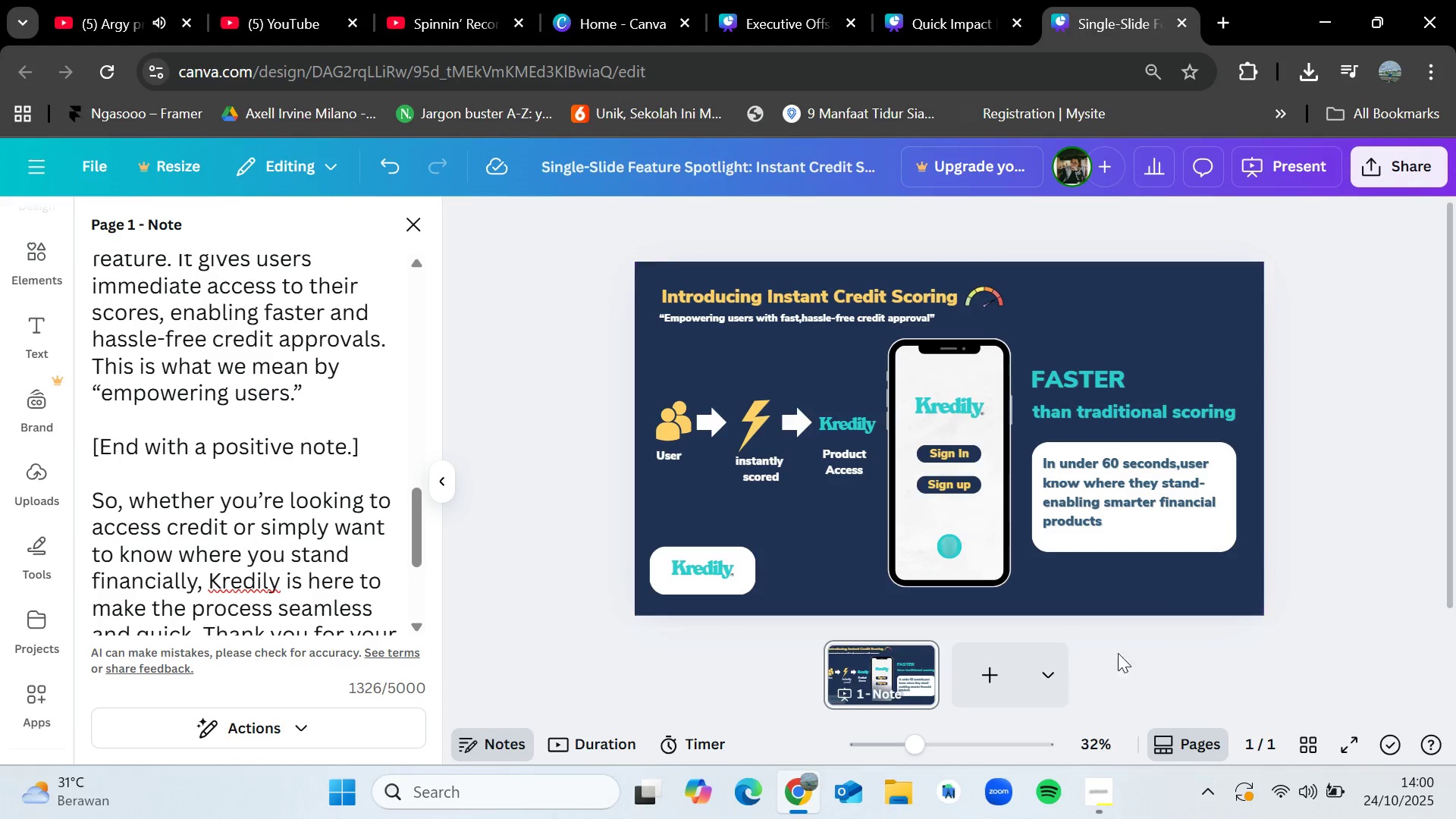 
left_click([1099, 791])
 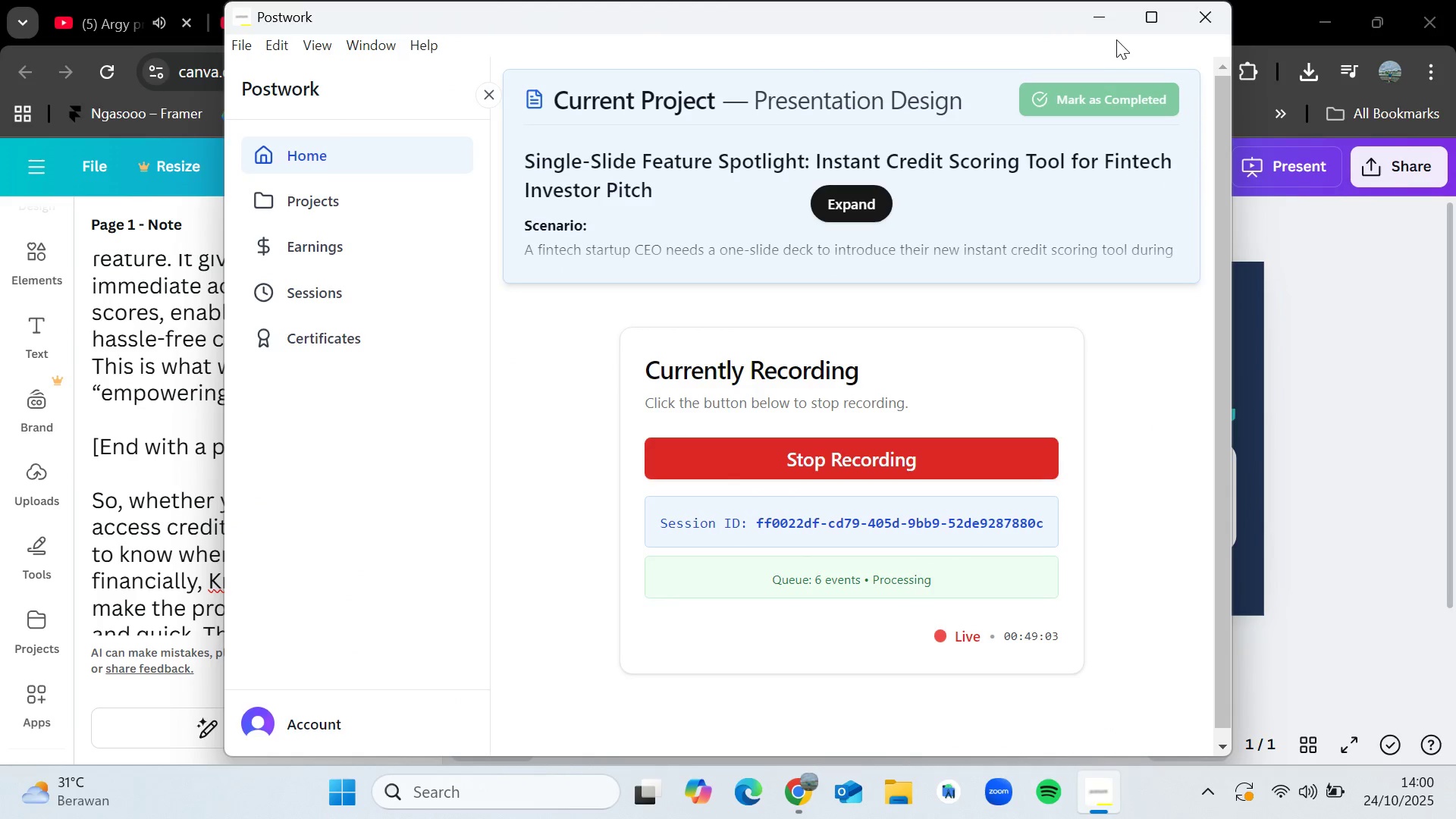 
left_click([1099, 27])
 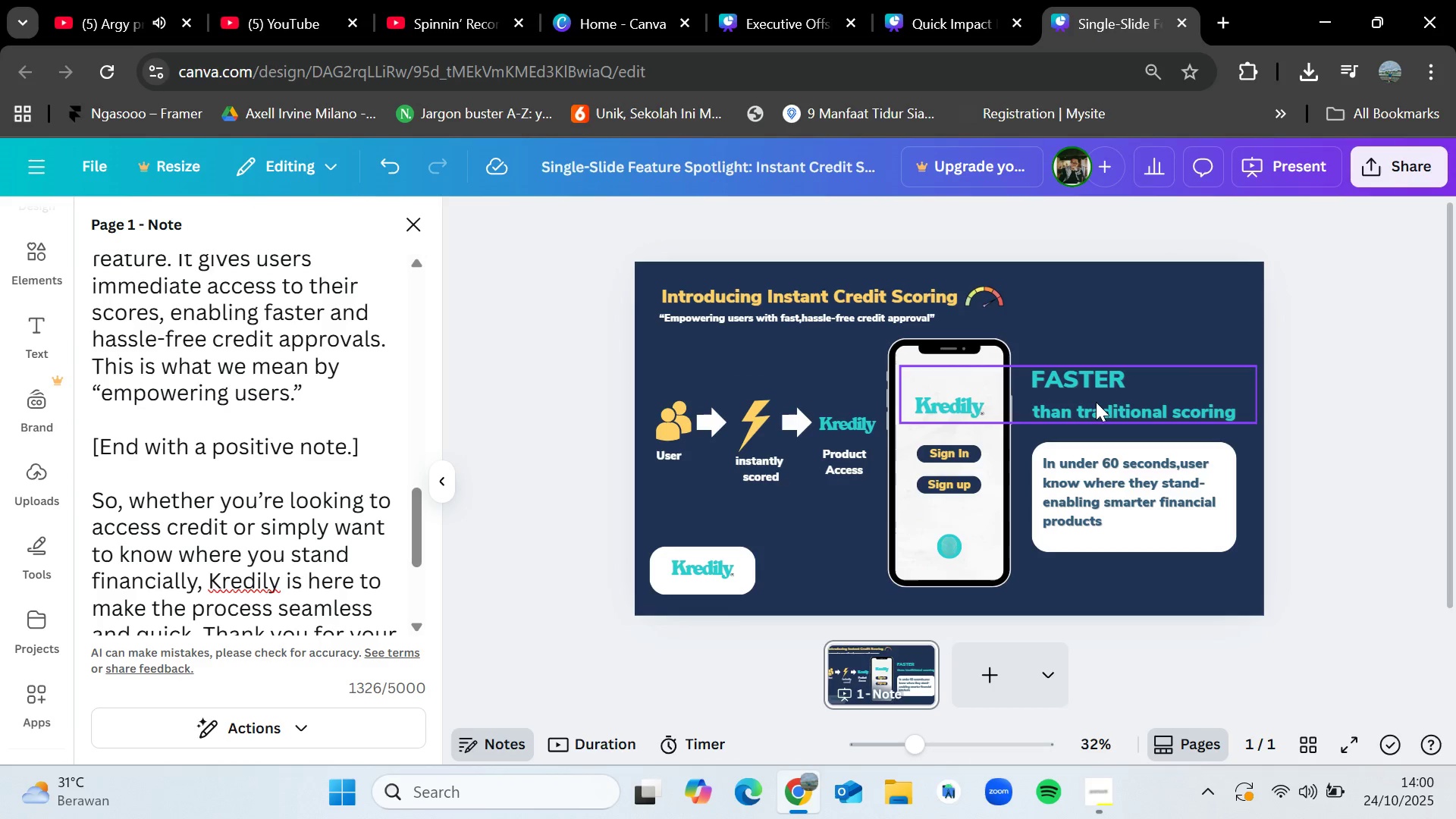 
left_click_drag(start_coordinate=[1096, 402], to_coordinate=[1118, 388])
 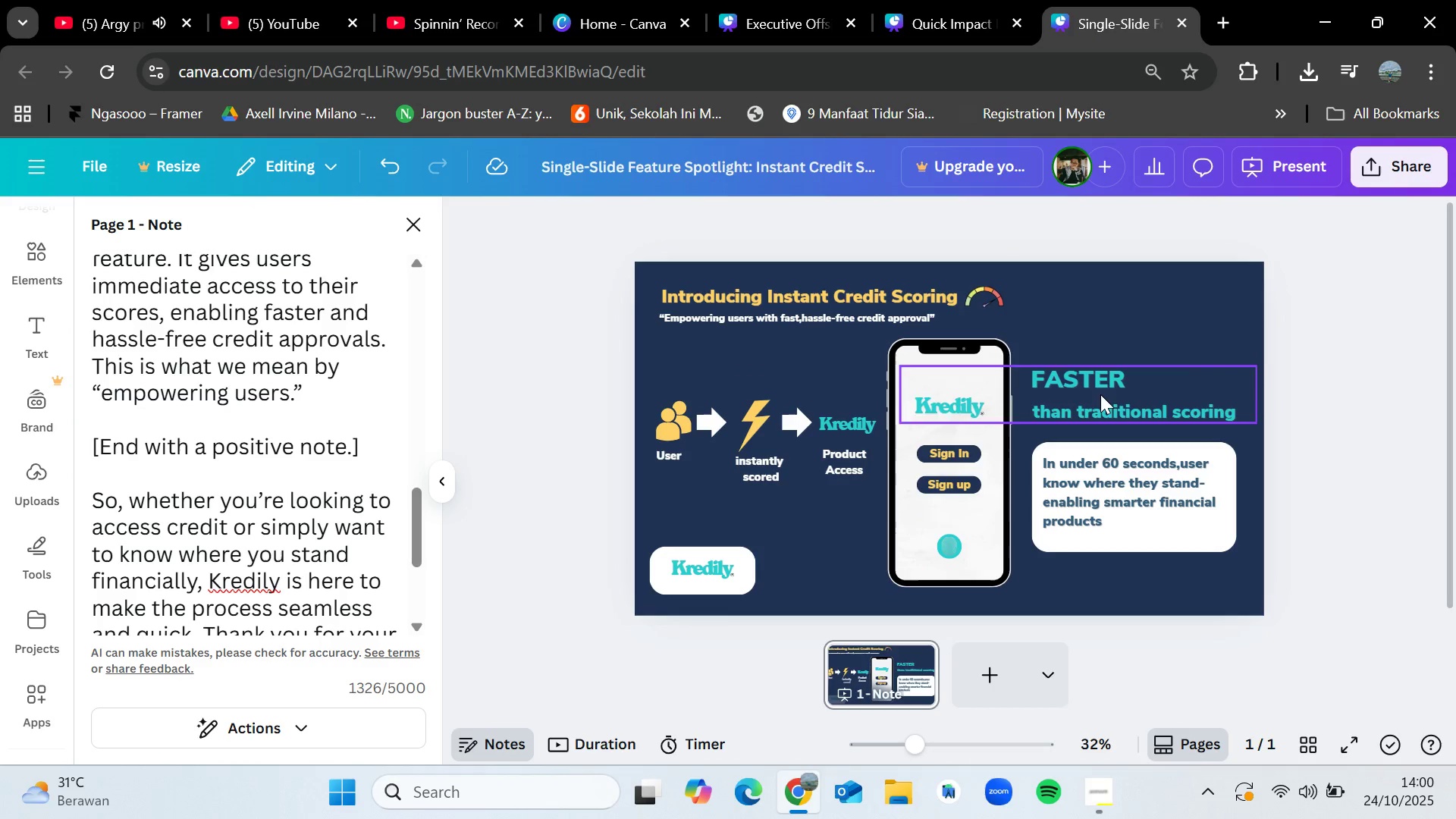 
left_click([1100, 394])
 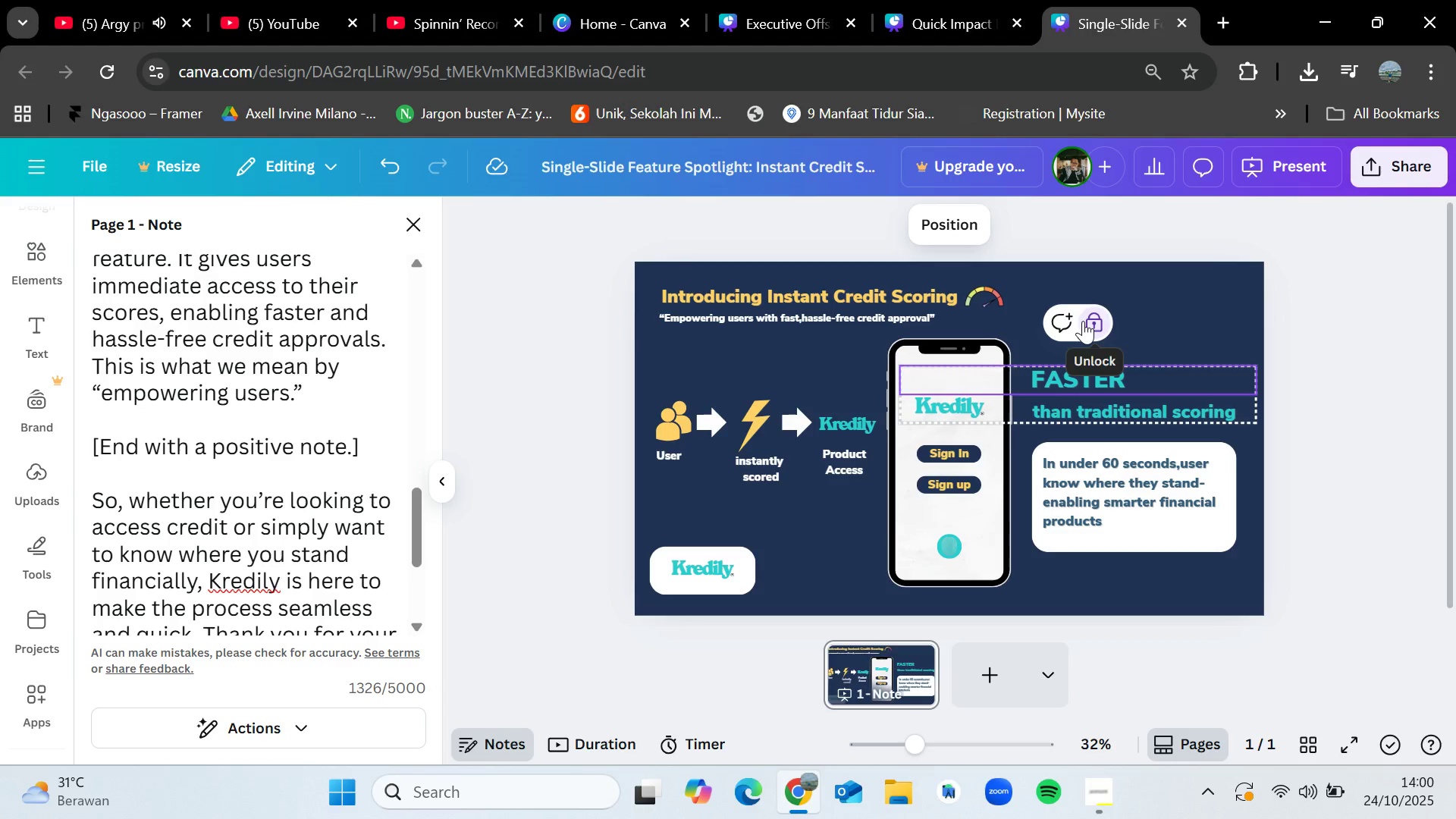 
left_click([1083, 321])
 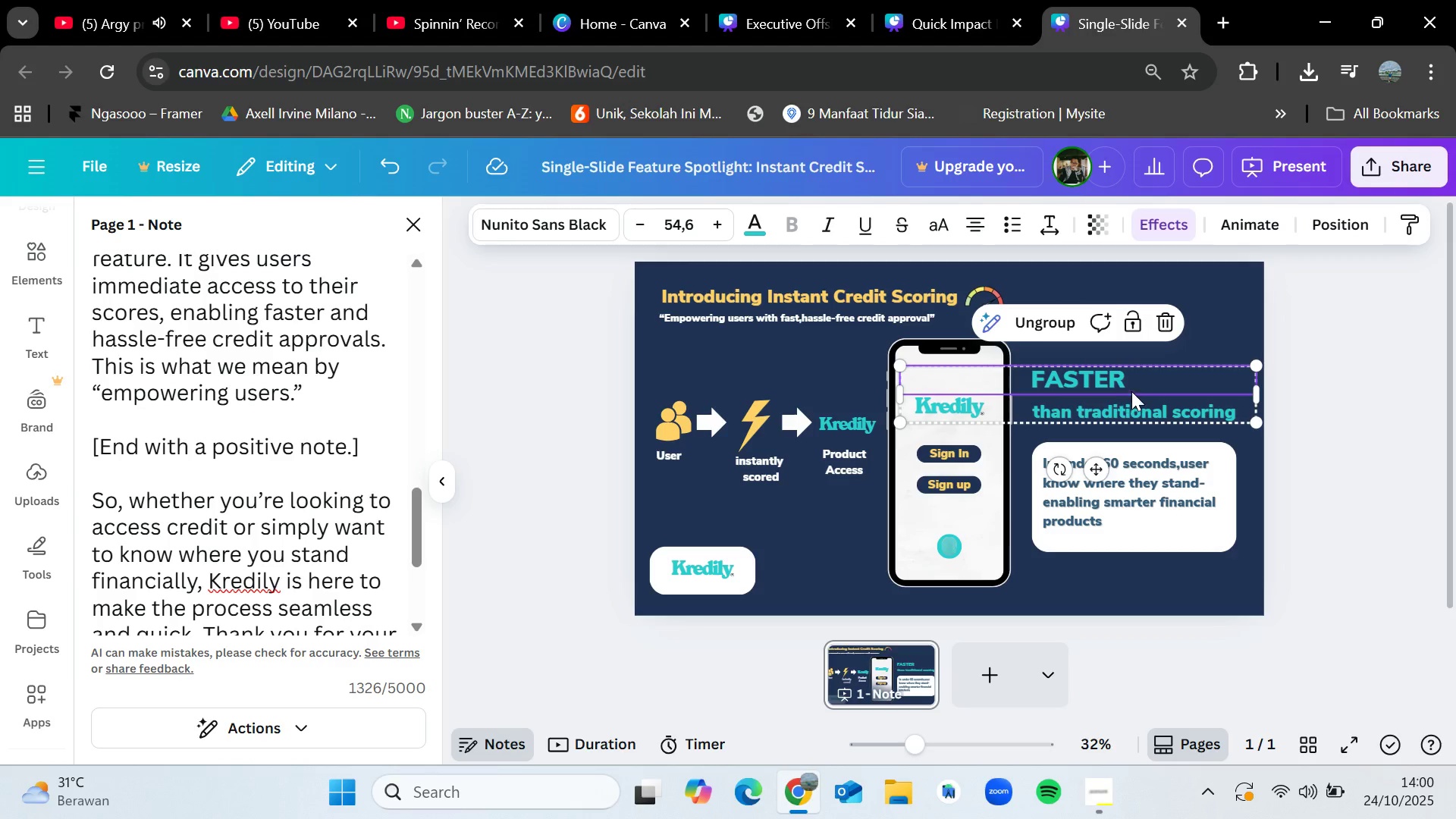 
left_click_drag(start_coordinate=[1119, 394], to_coordinate=[1203, 353])
 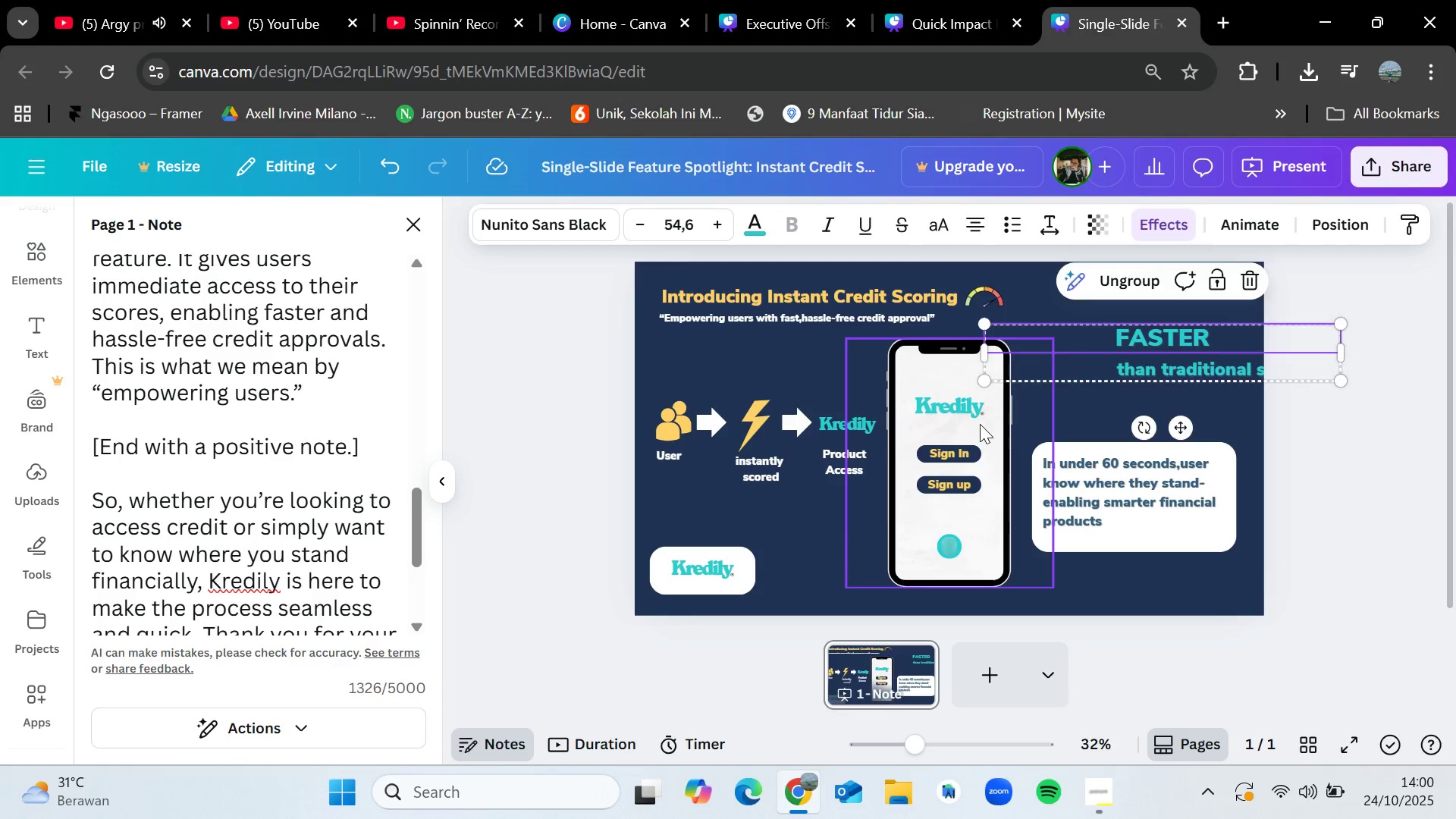 
left_click([980, 424])
 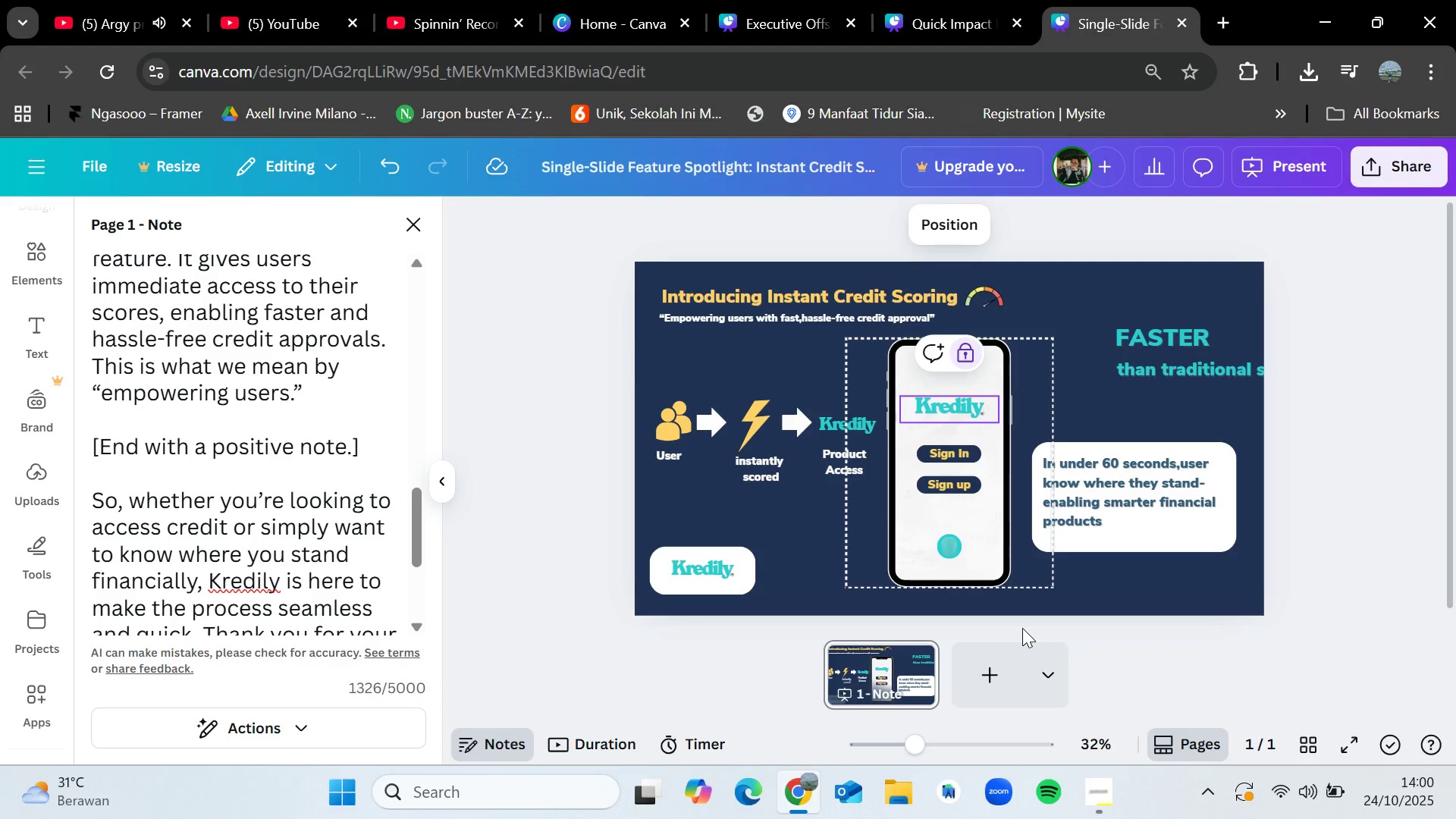 
left_click_drag(start_coordinate=[914, 742], to_coordinate=[968, 734])
 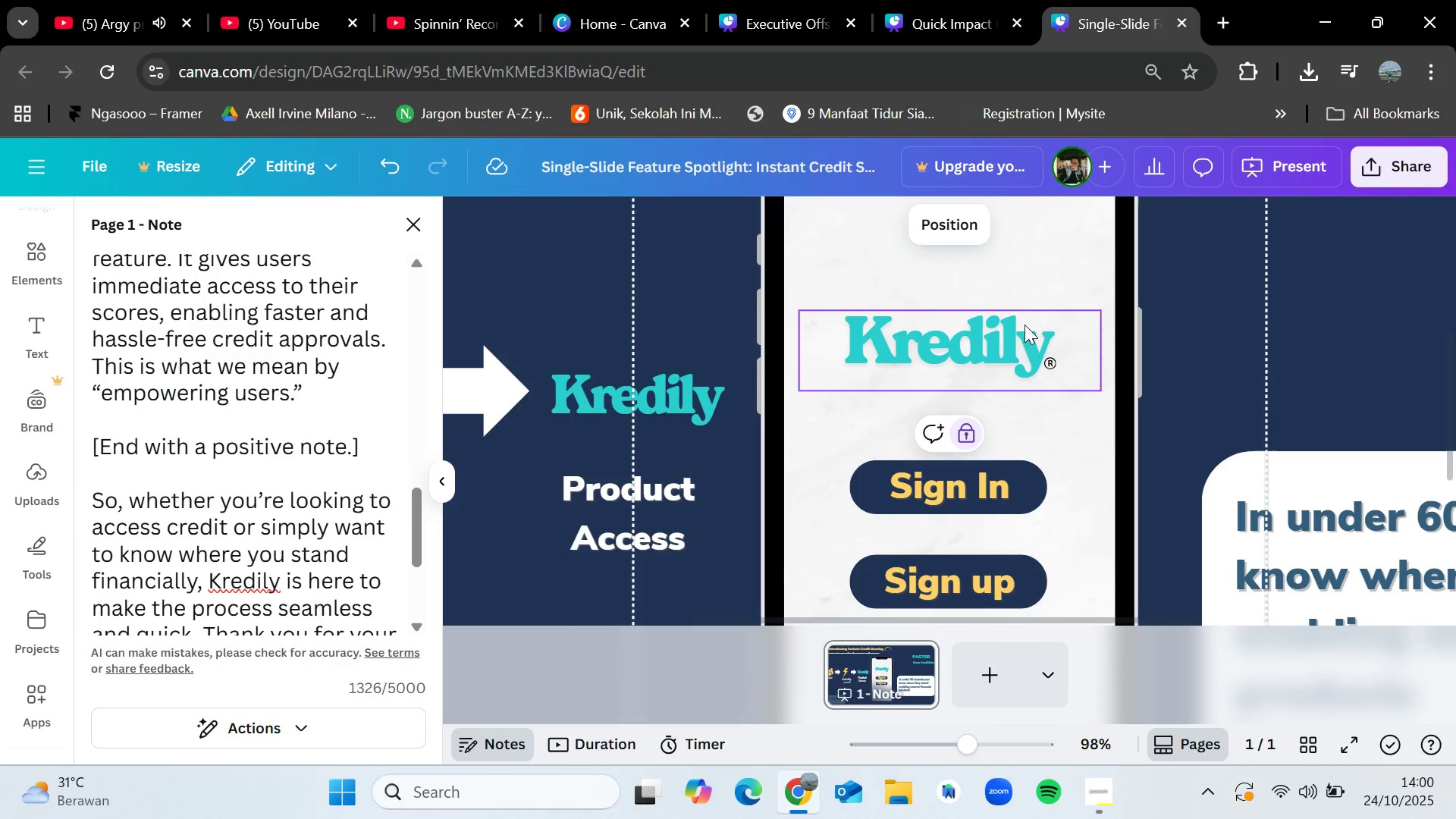 
left_click([1019, 328])
 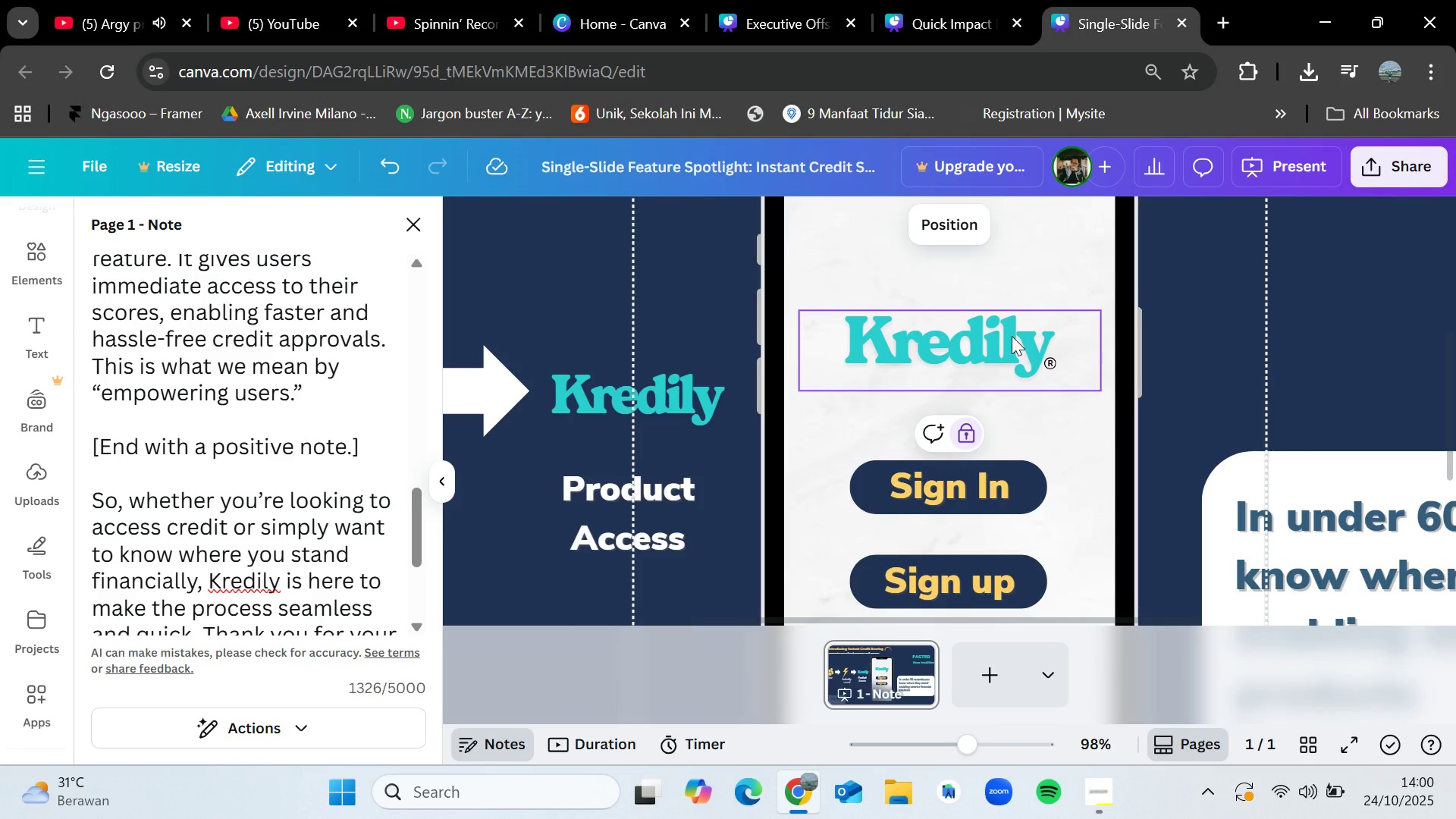 
hold_key(key=ShiftLeft, duration=1.53)
left_click([1053, 362])
 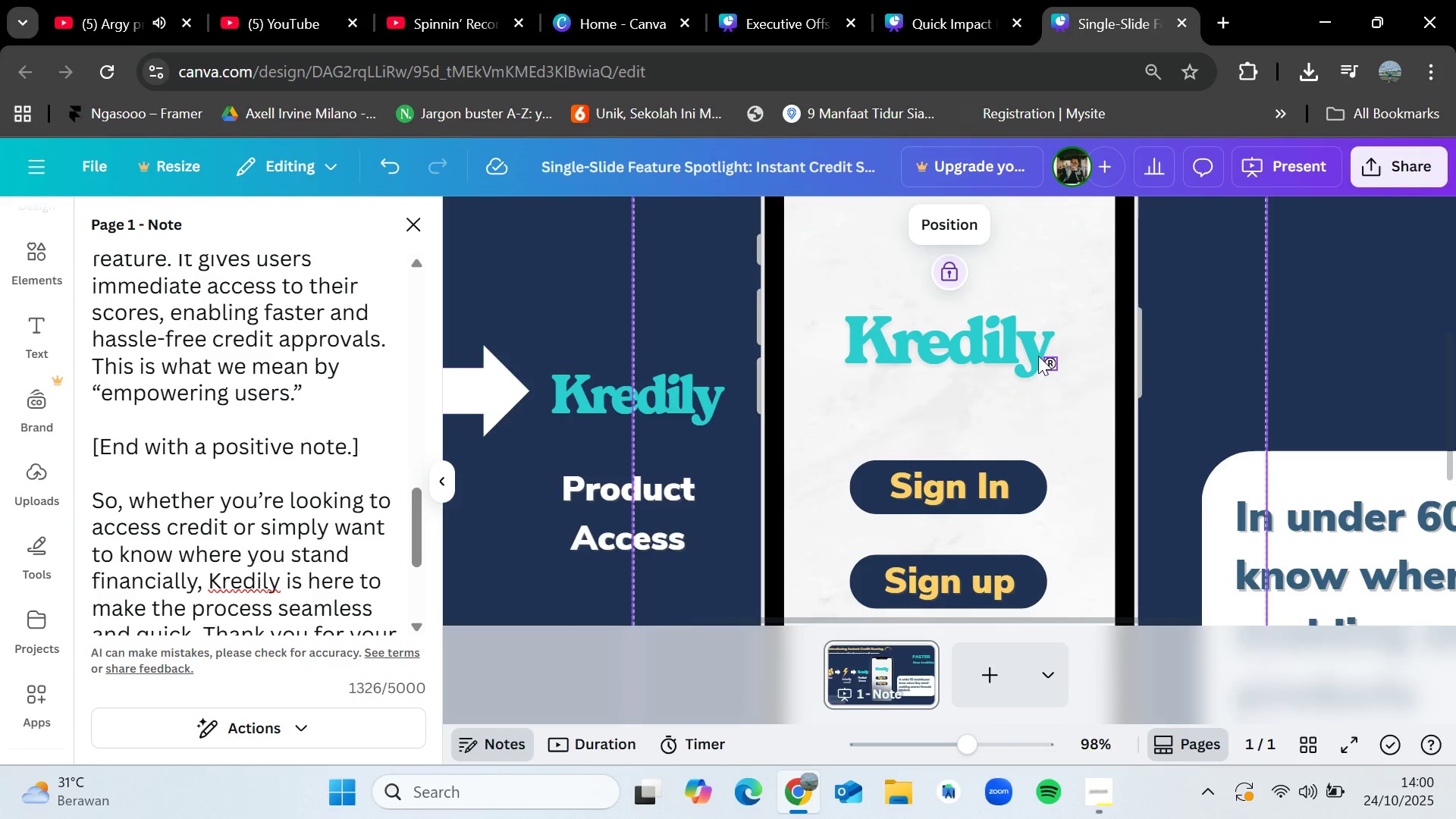 
key(Shift+ShiftLeft)
 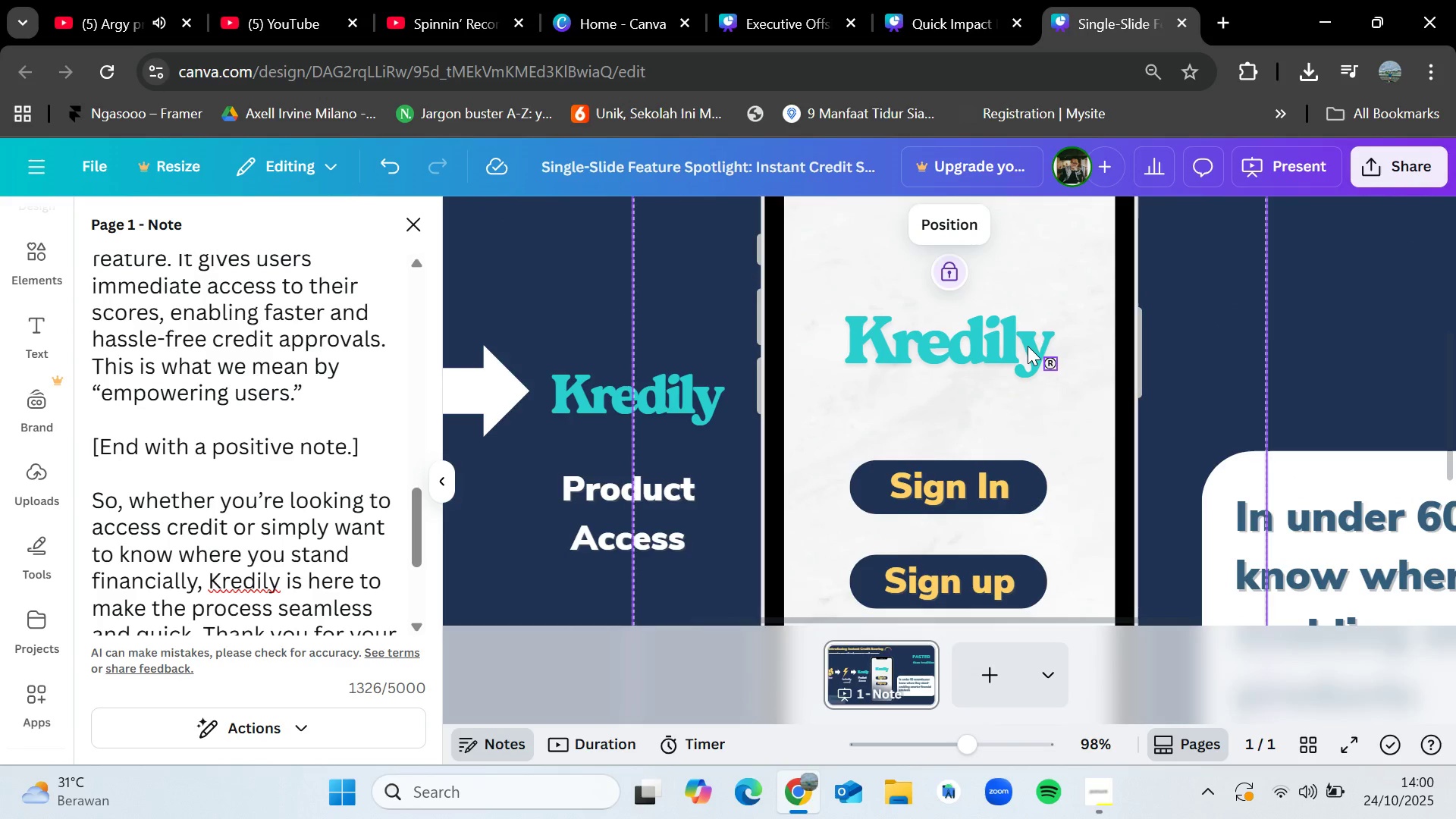 
key(Shift+ShiftLeft)
 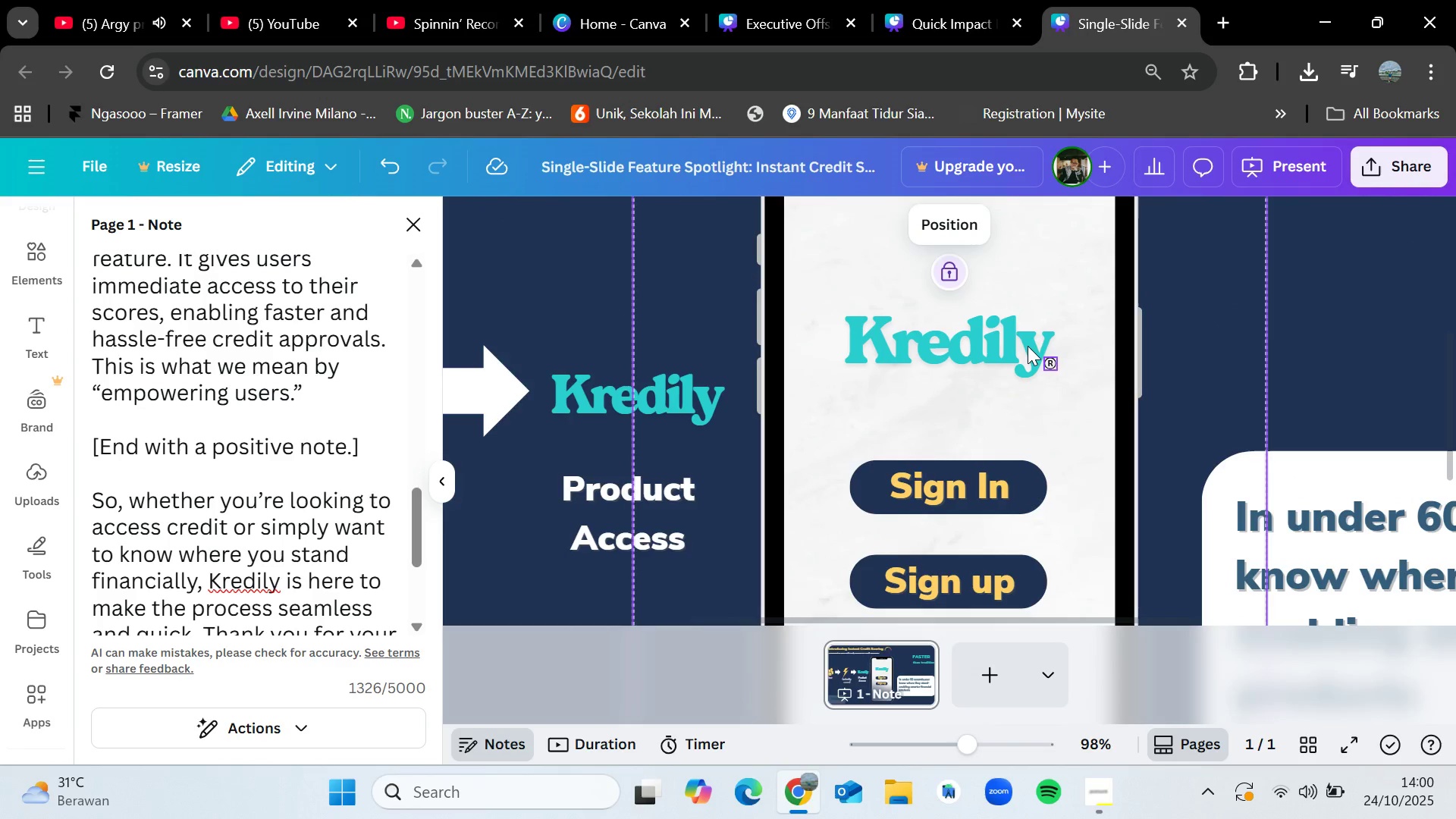 
key(Shift+ShiftLeft)
 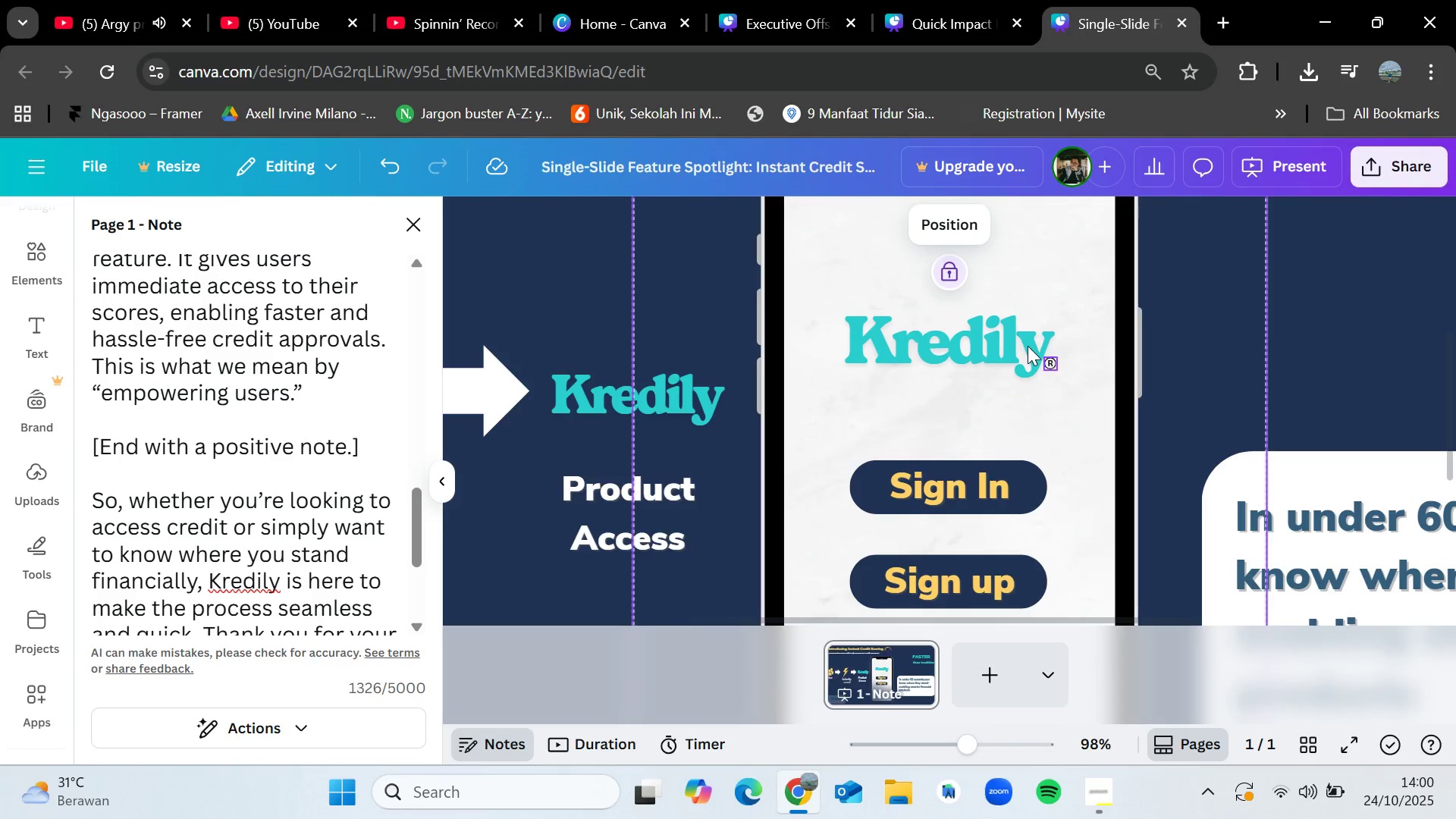 
key(Shift+ShiftLeft)
 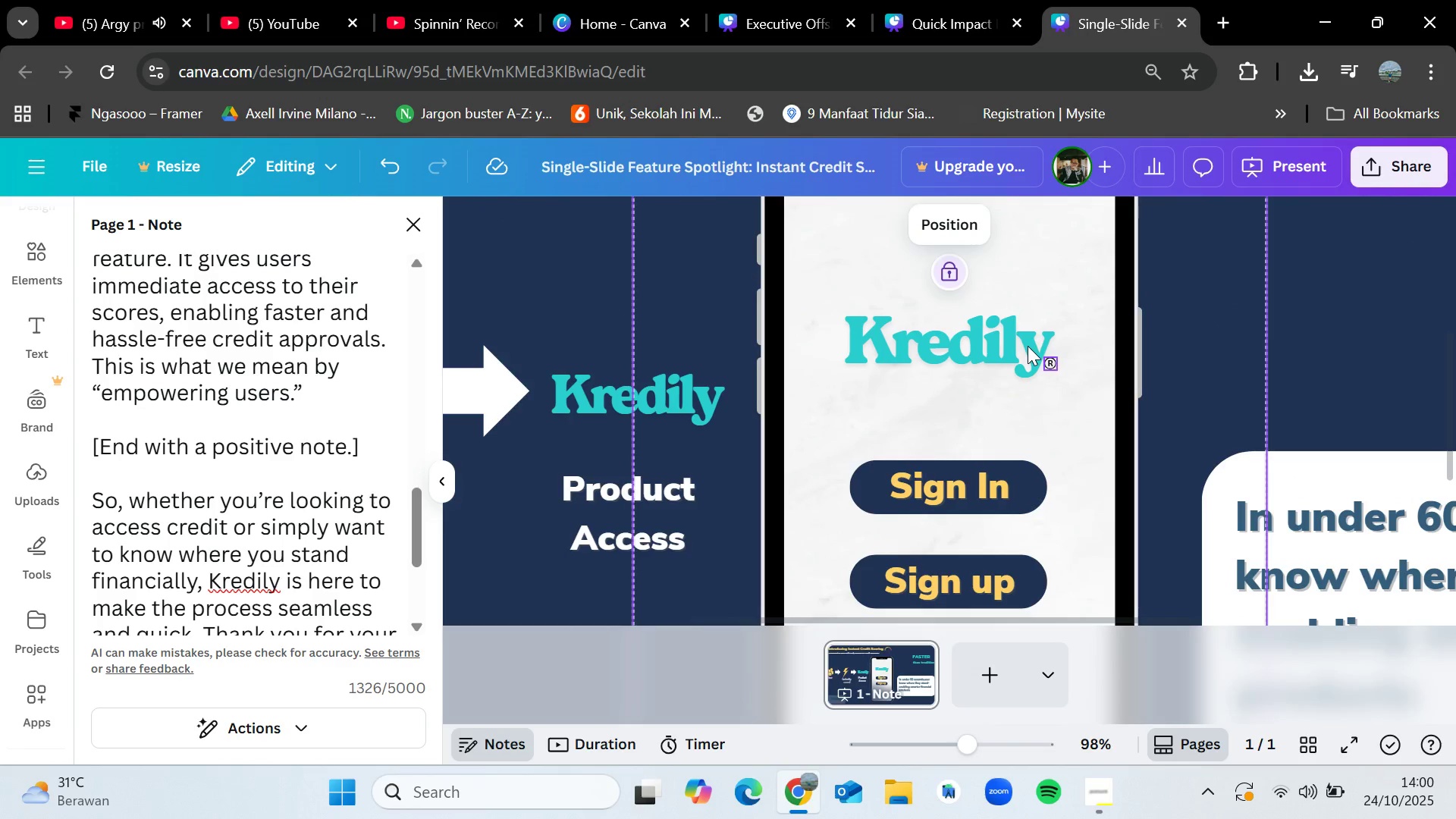 
key(Shift+ShiftLeft)
 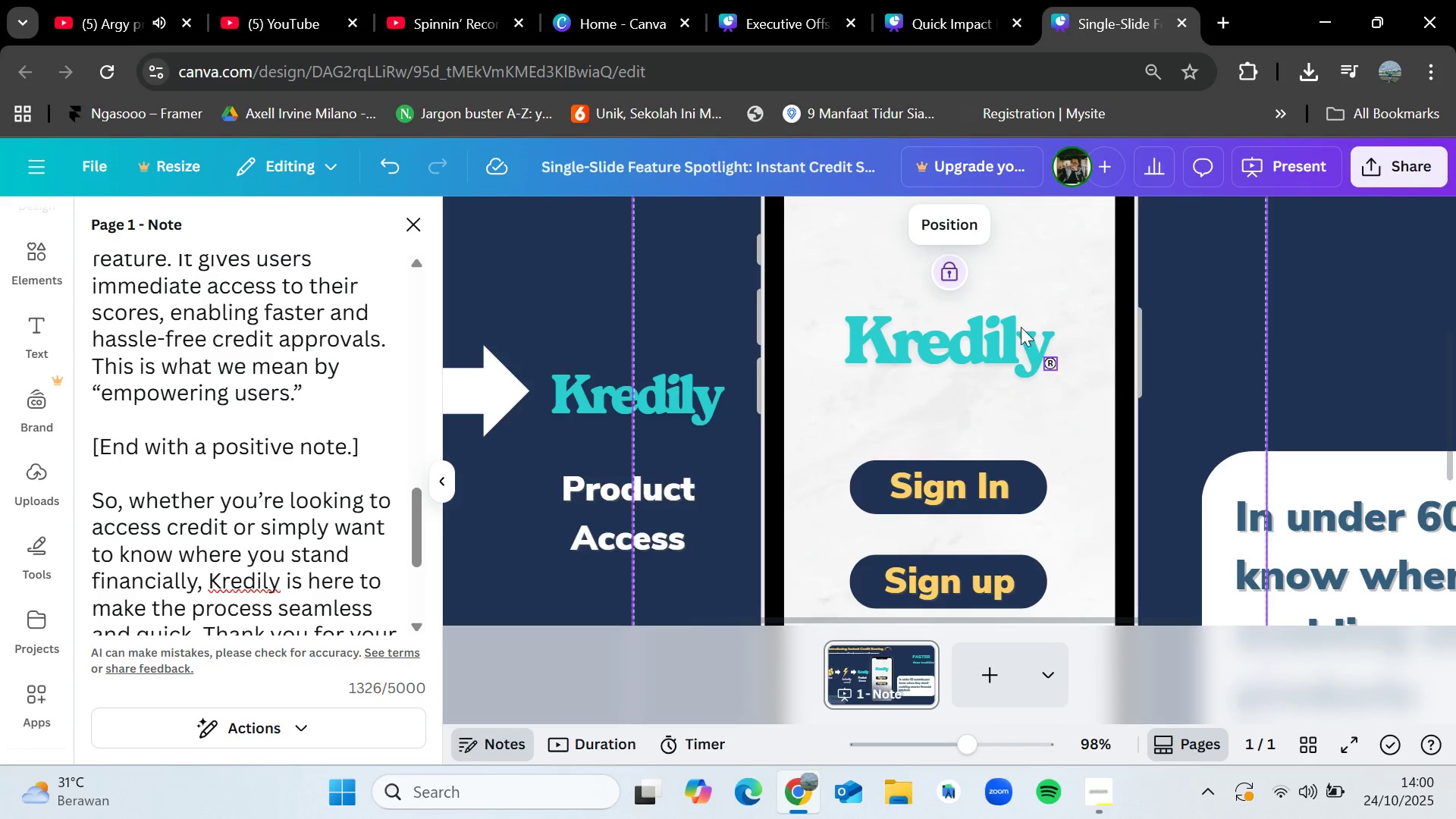 
key(Shift+ShiftLeft)
 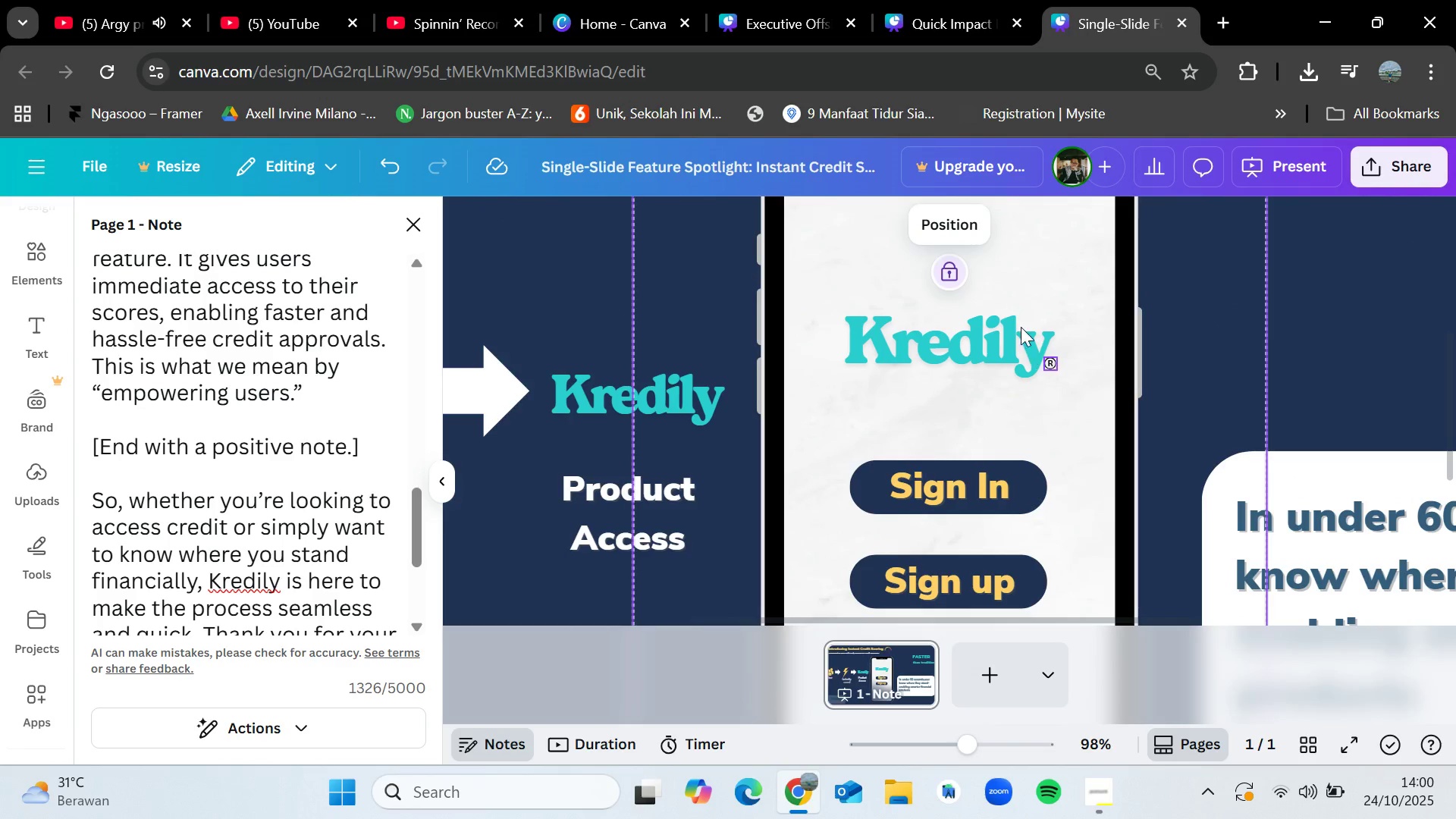 
key(Shift+ShiftLeft)
 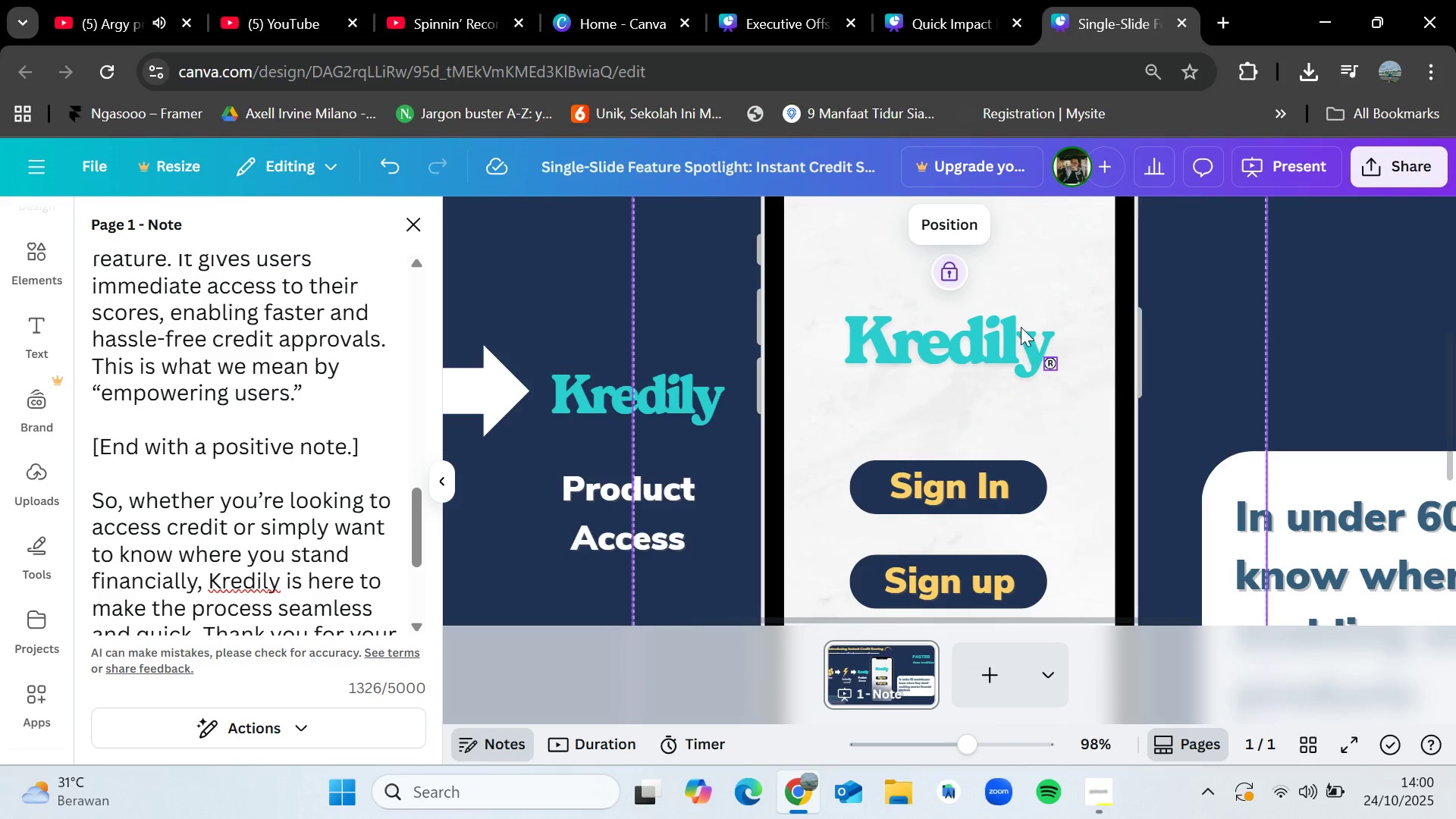 
key(Shift+ShiftLeft)
 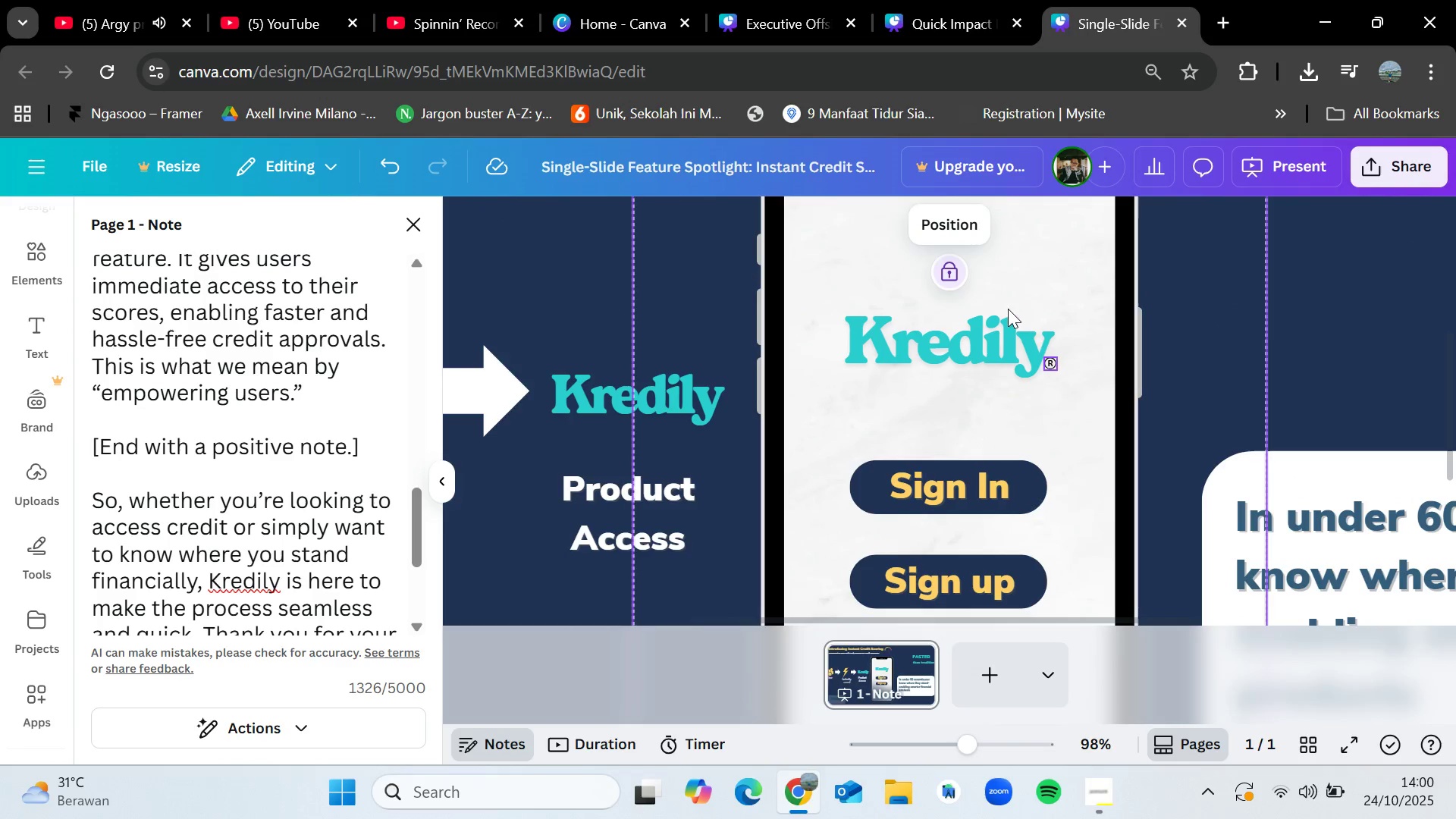 
key(Shift+ShiftLeft)
 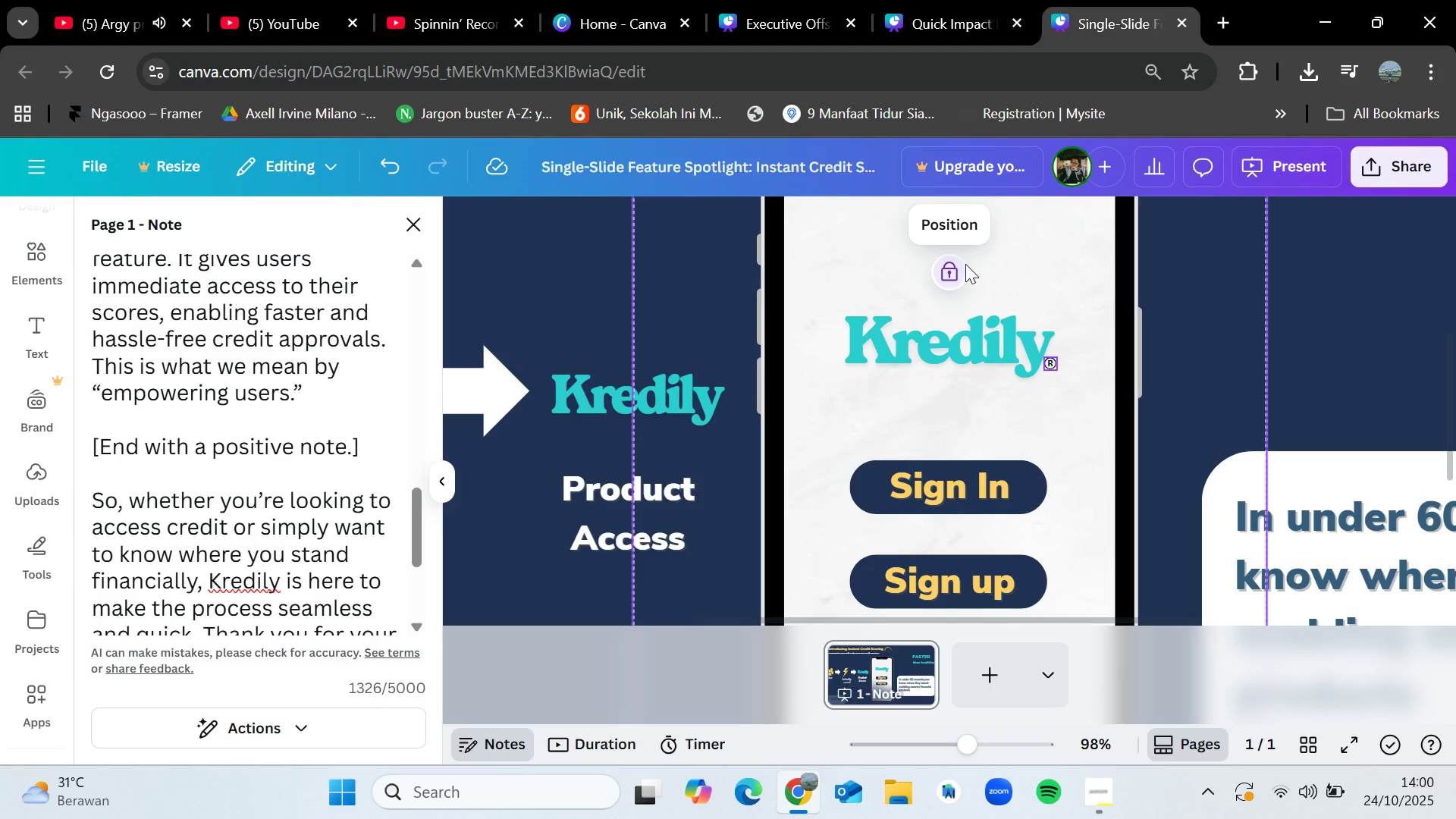 
left_click([956, 271])
 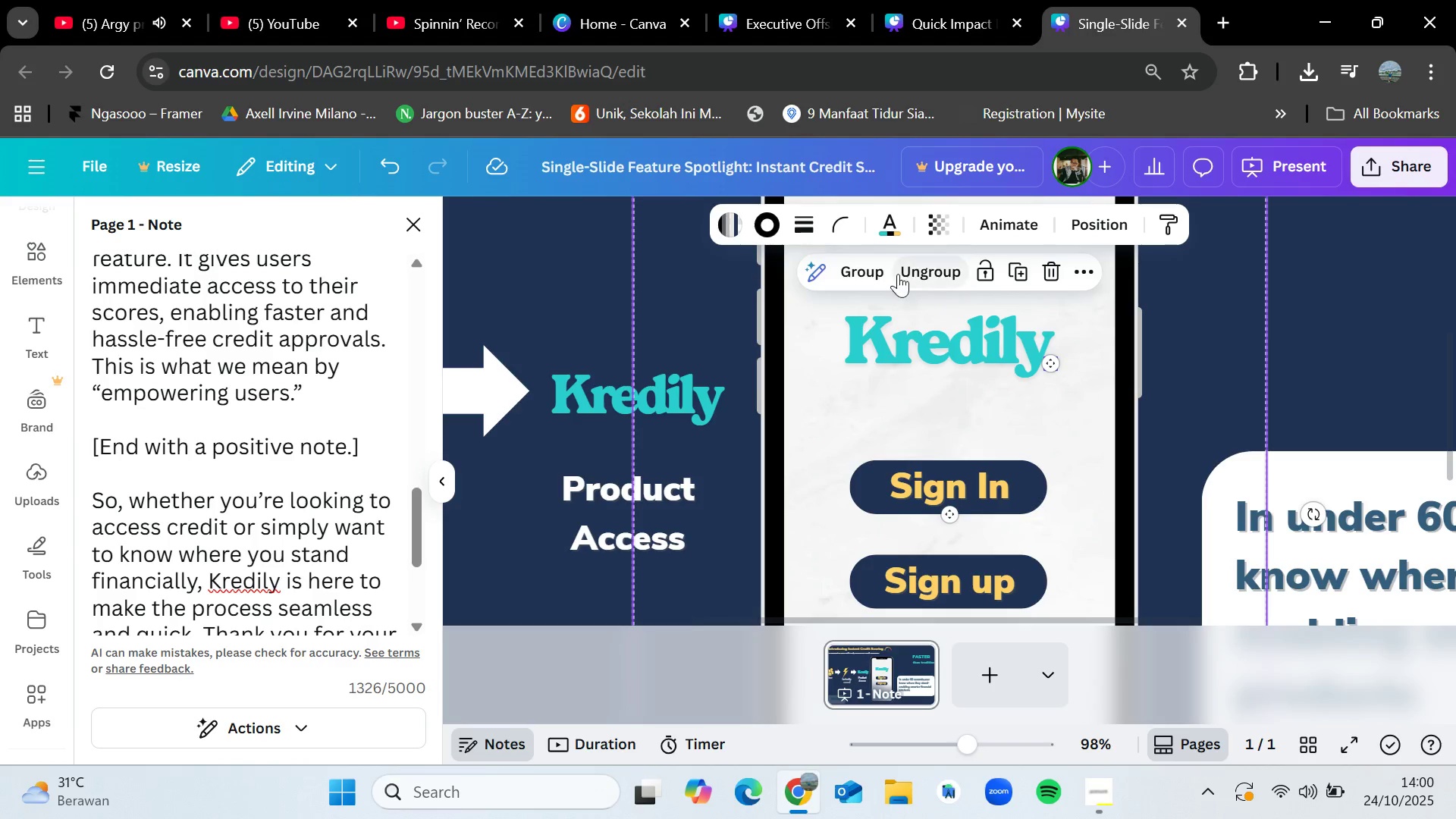 
left_click([877, 269])
 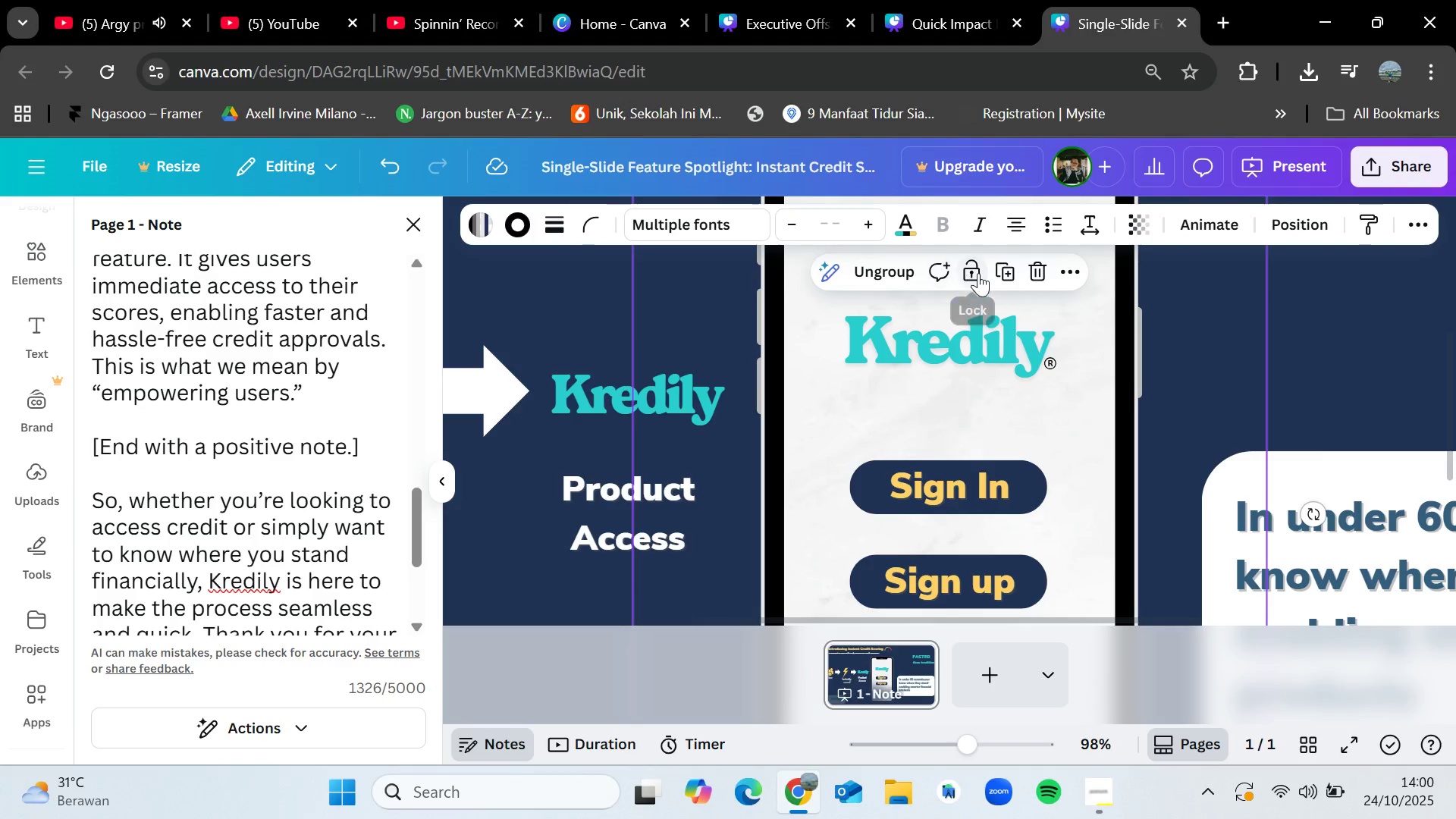 
left_click([978, 273])
 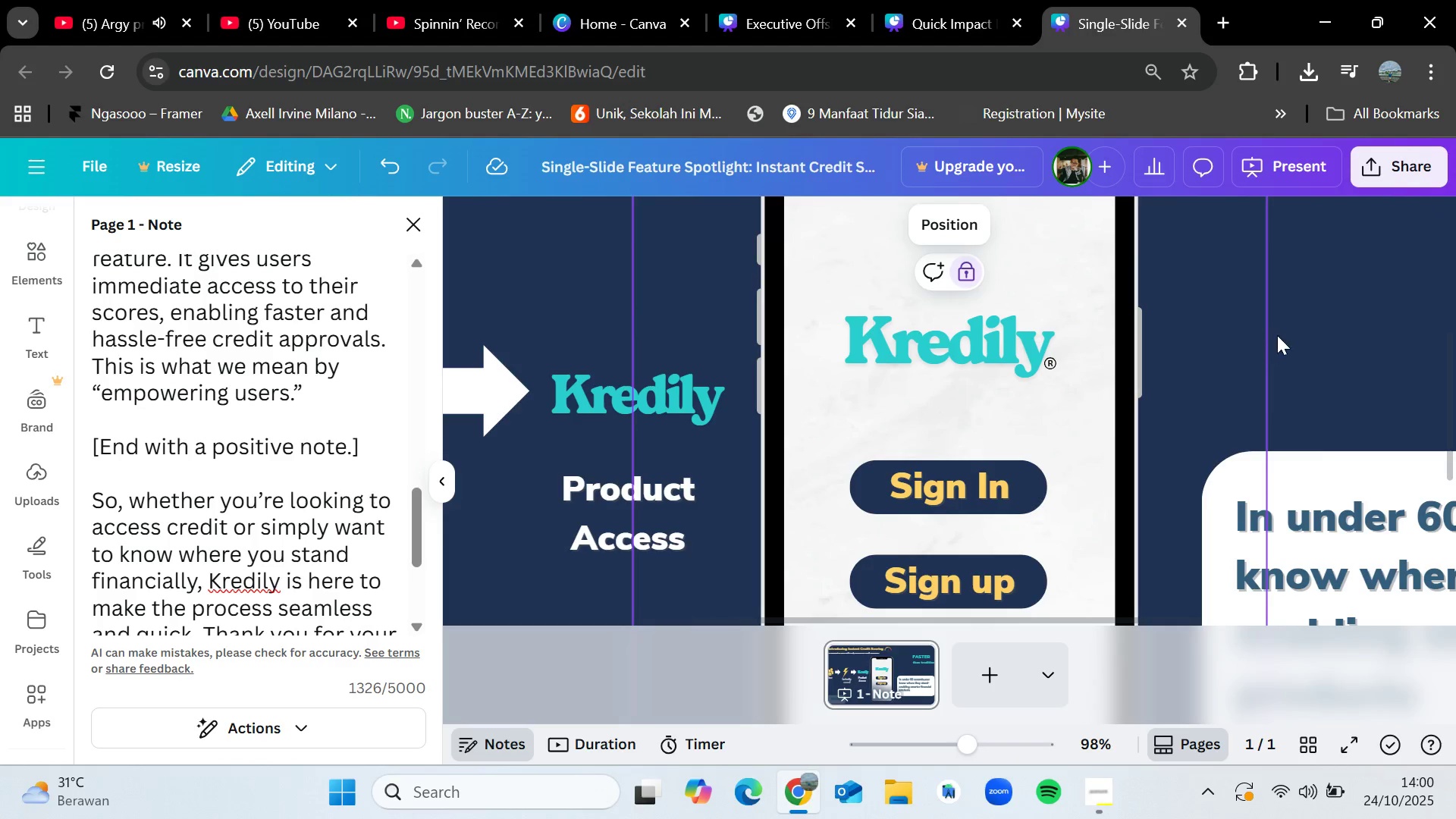 
left_click([1282, 336])
 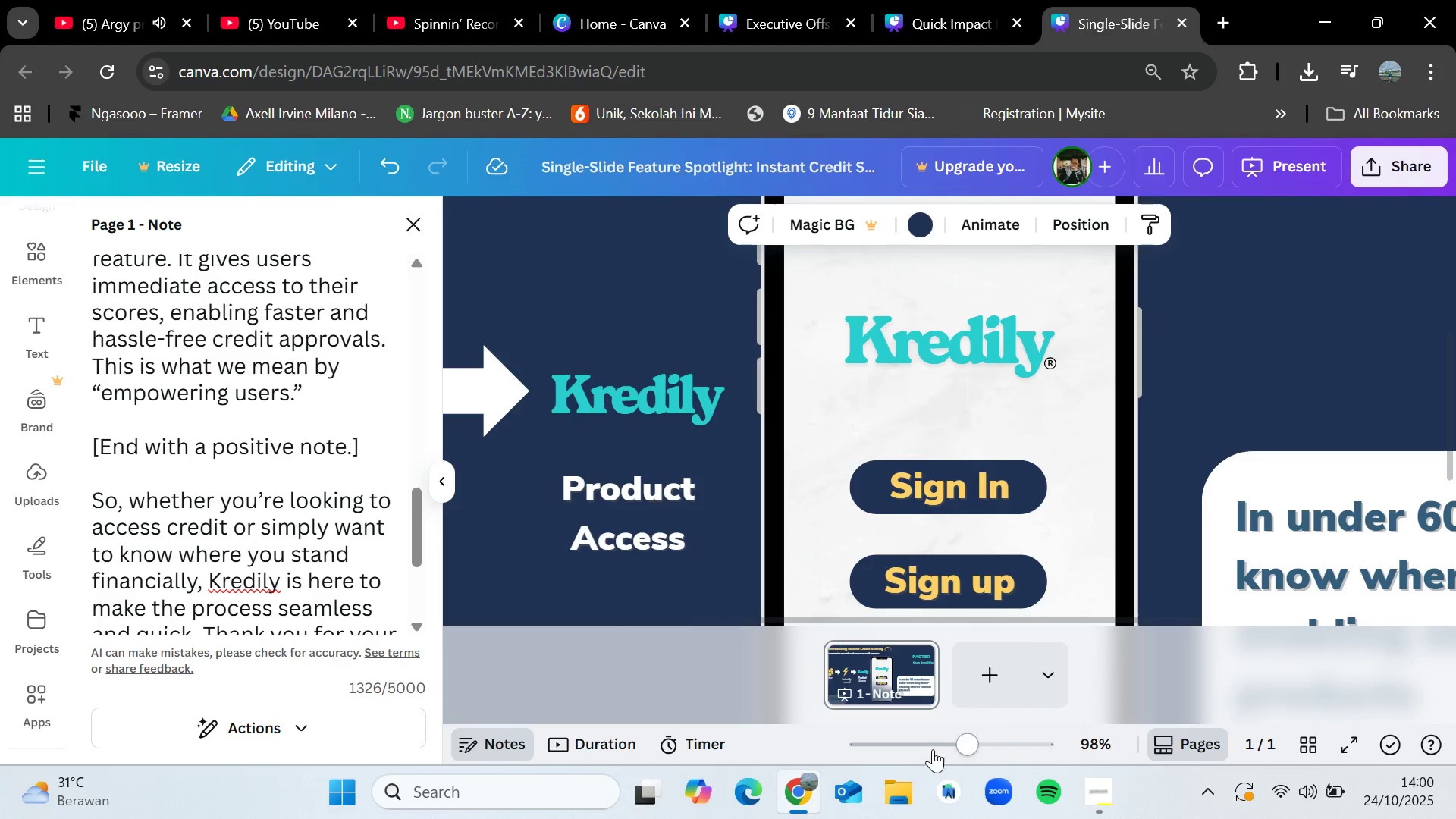 
left_click_drag(start_coordinate=[956, 745], to_coordinate=[925, 736])
 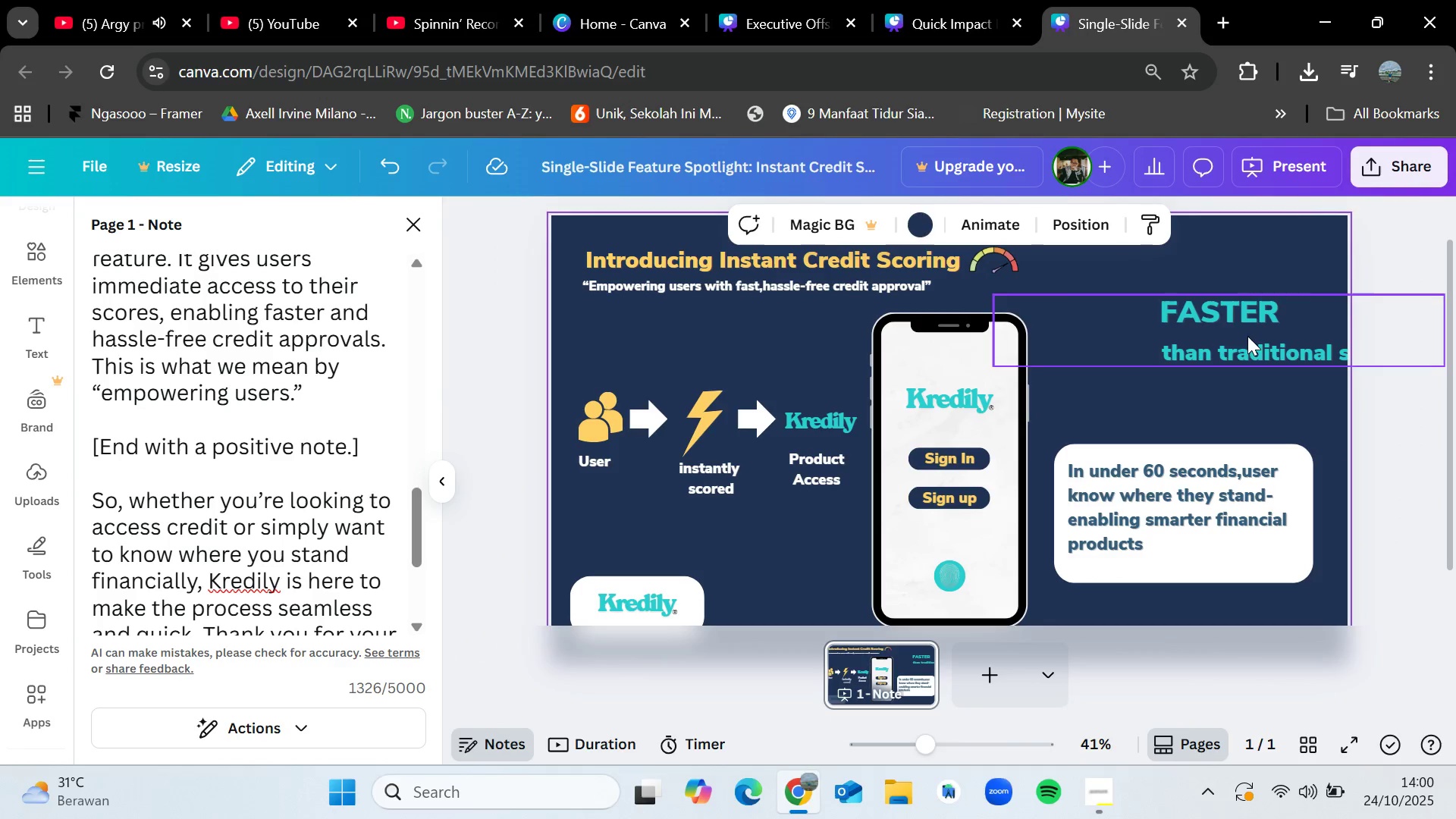 
left_click_drag(start_coordinate=[1247, 336], to_coordinate=[1149, 376])
 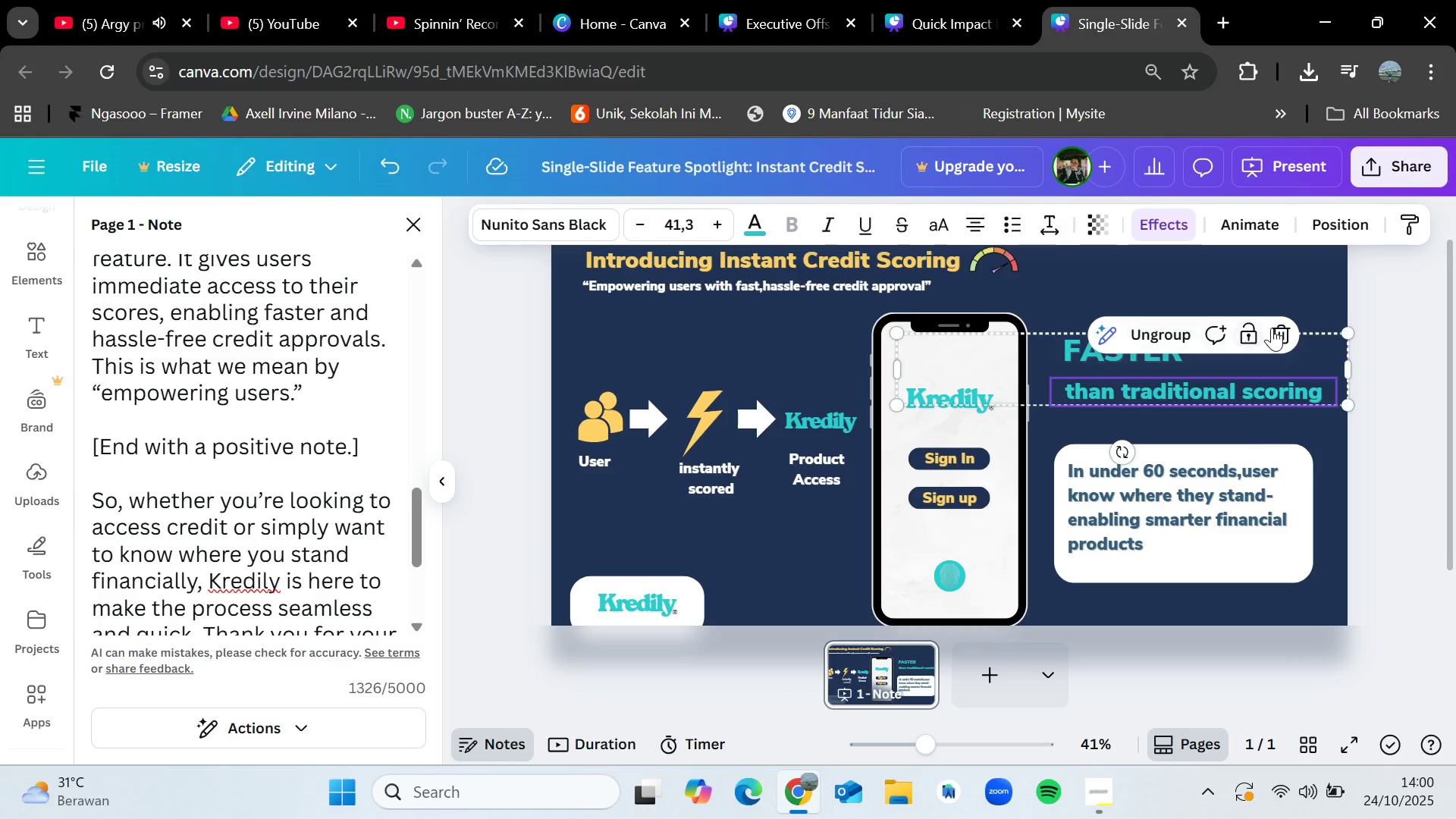 
left_click([1245, 328])
 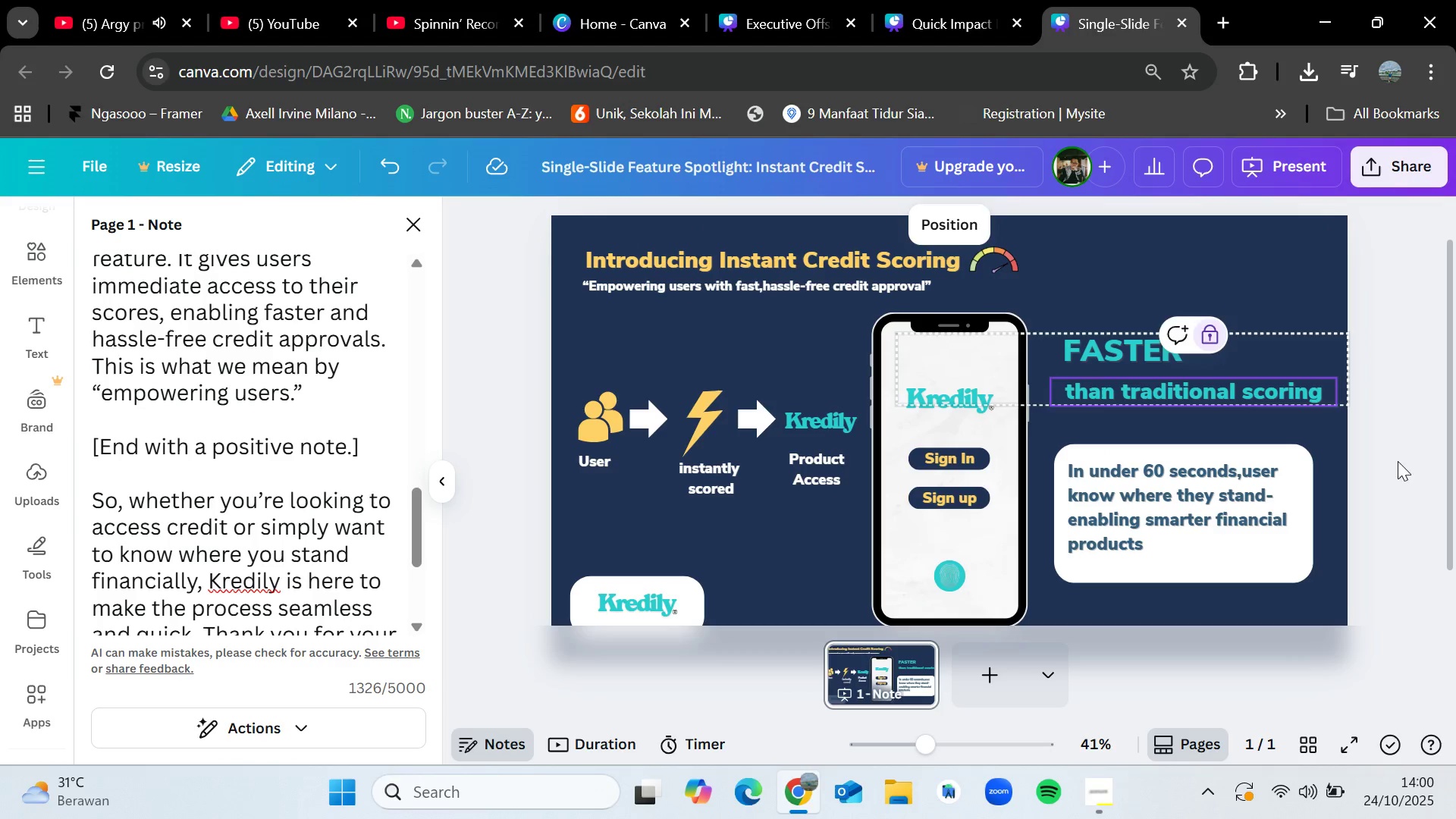 
double_click([1404, 464])
 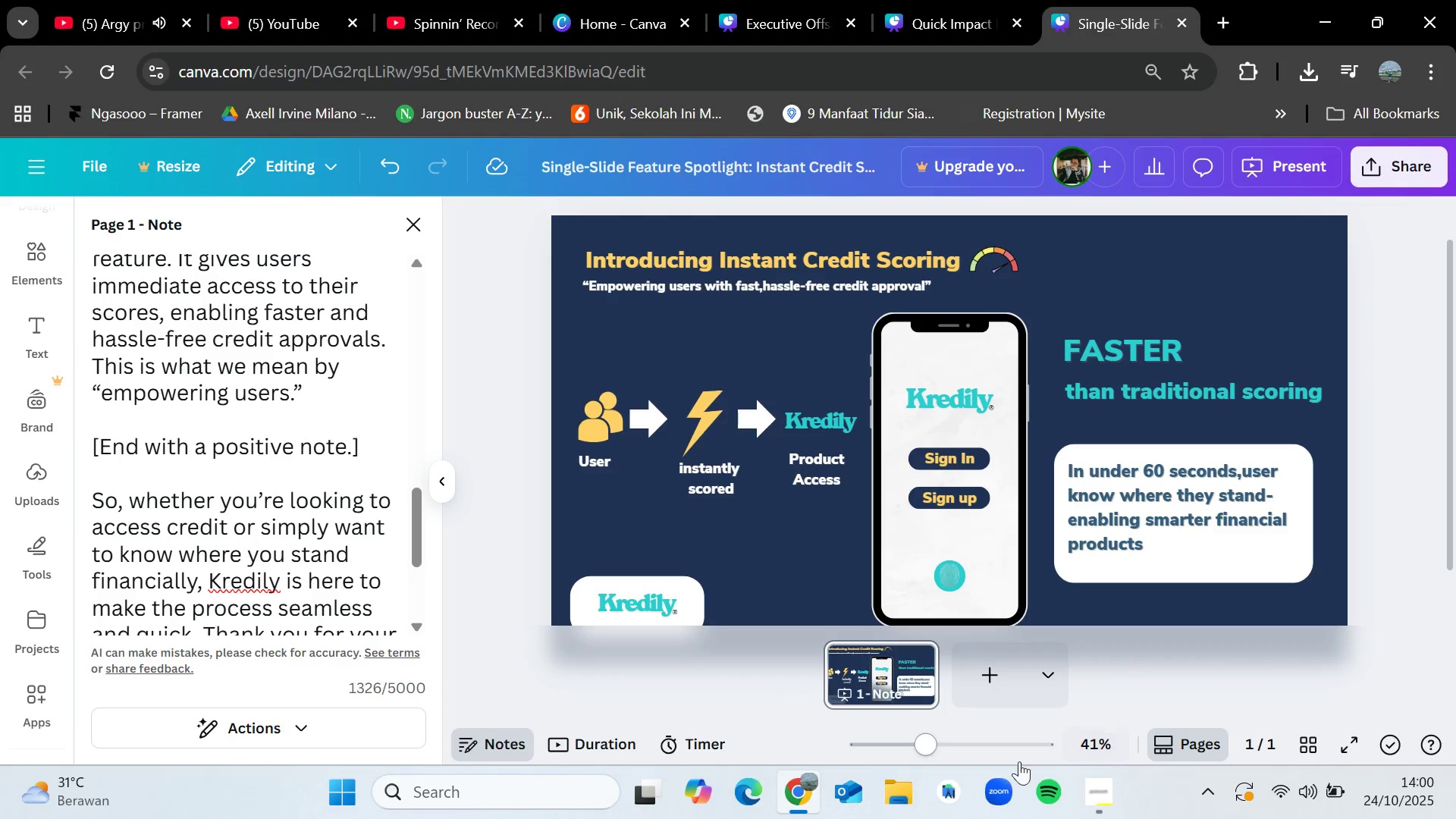 
left_click_drag(start_coordinate=[930, 752], to_coordinate=[915, 742])
 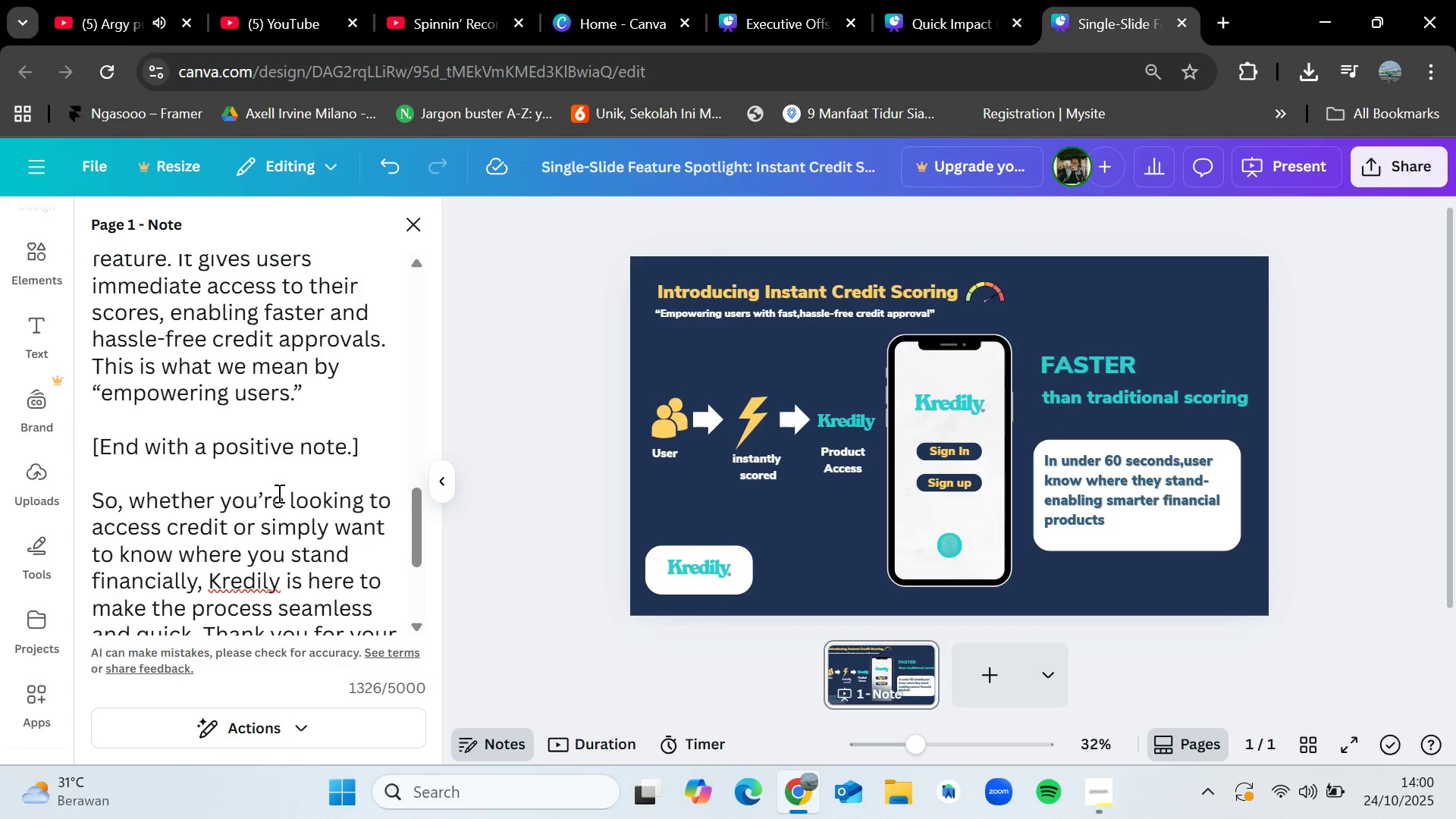 
scroll: coordinate [278, 493], scroll_direction: up, amount: 13.0
 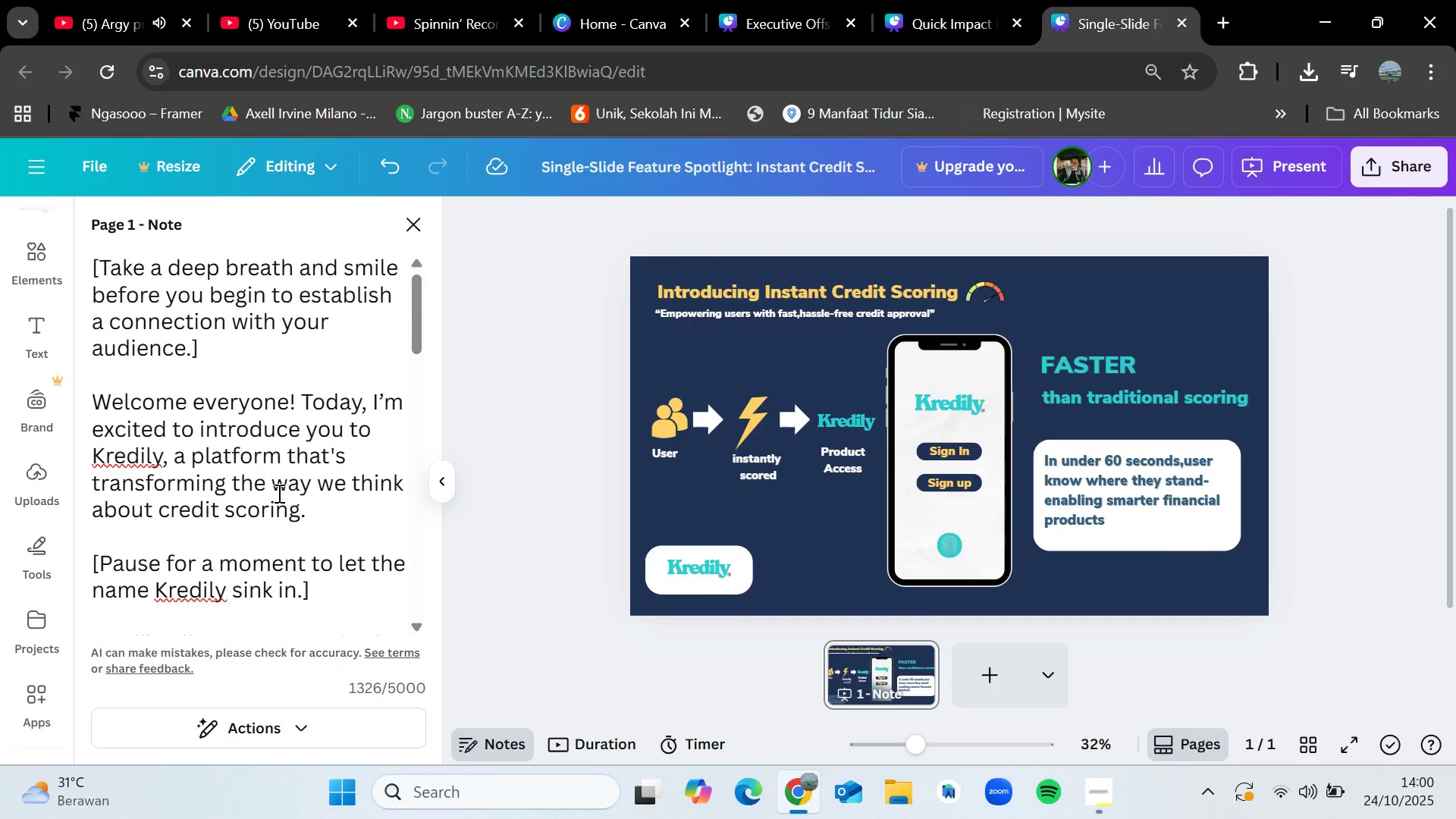 
wait(15.17)
 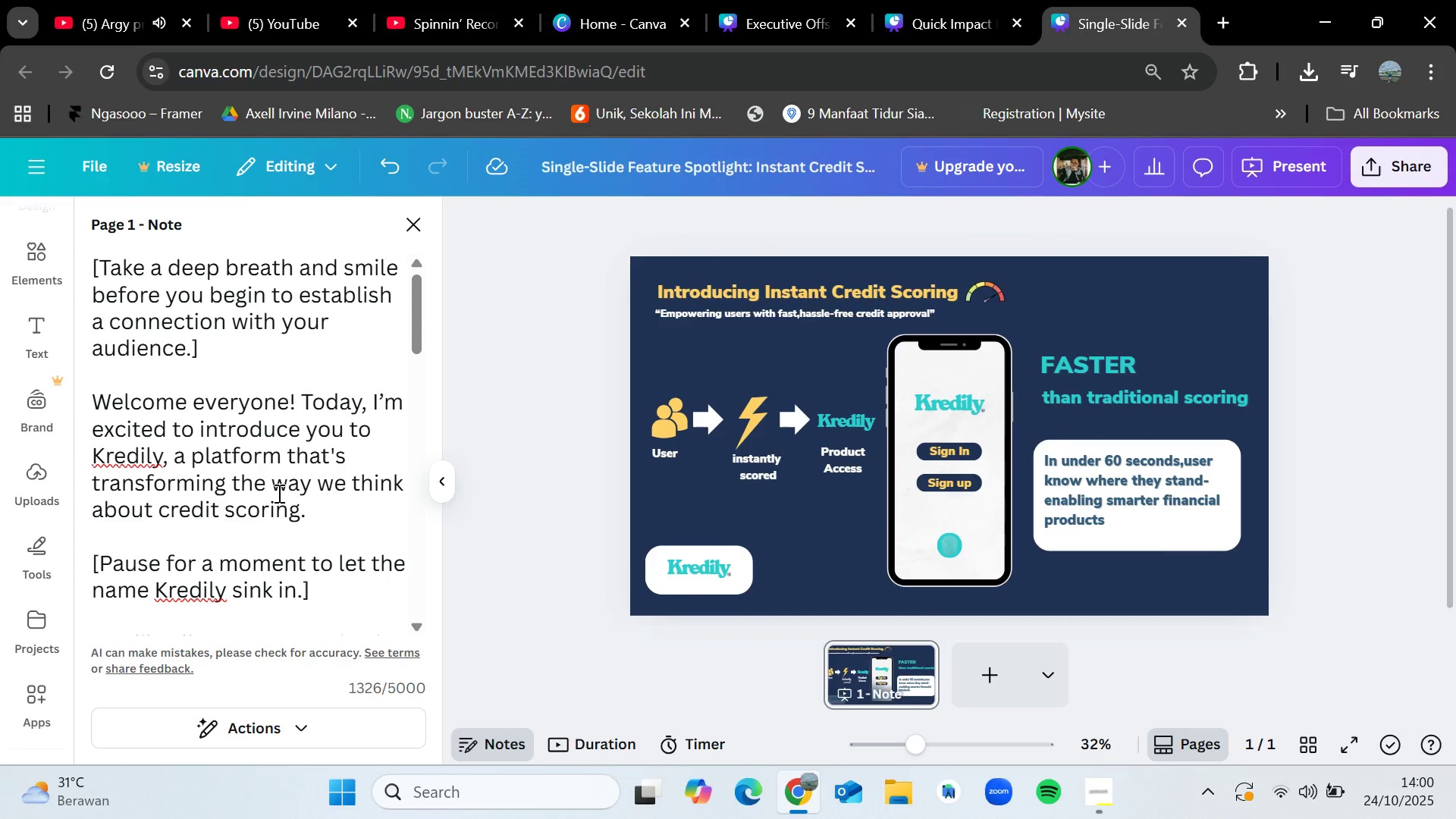 
scroll: coordinate [241, 490], scroll_direction: down, amount: 3.0
 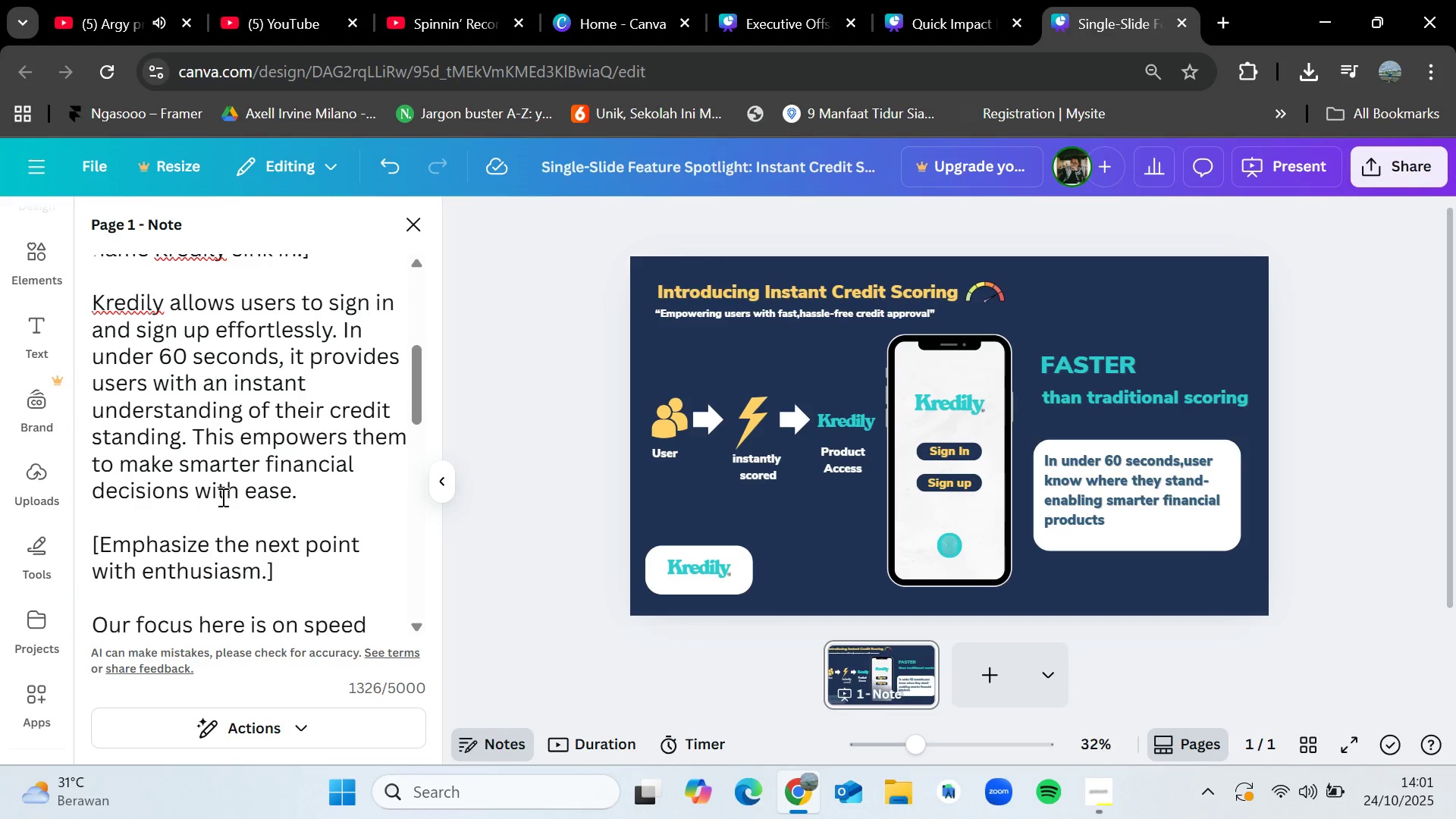 
wait(22.67)
 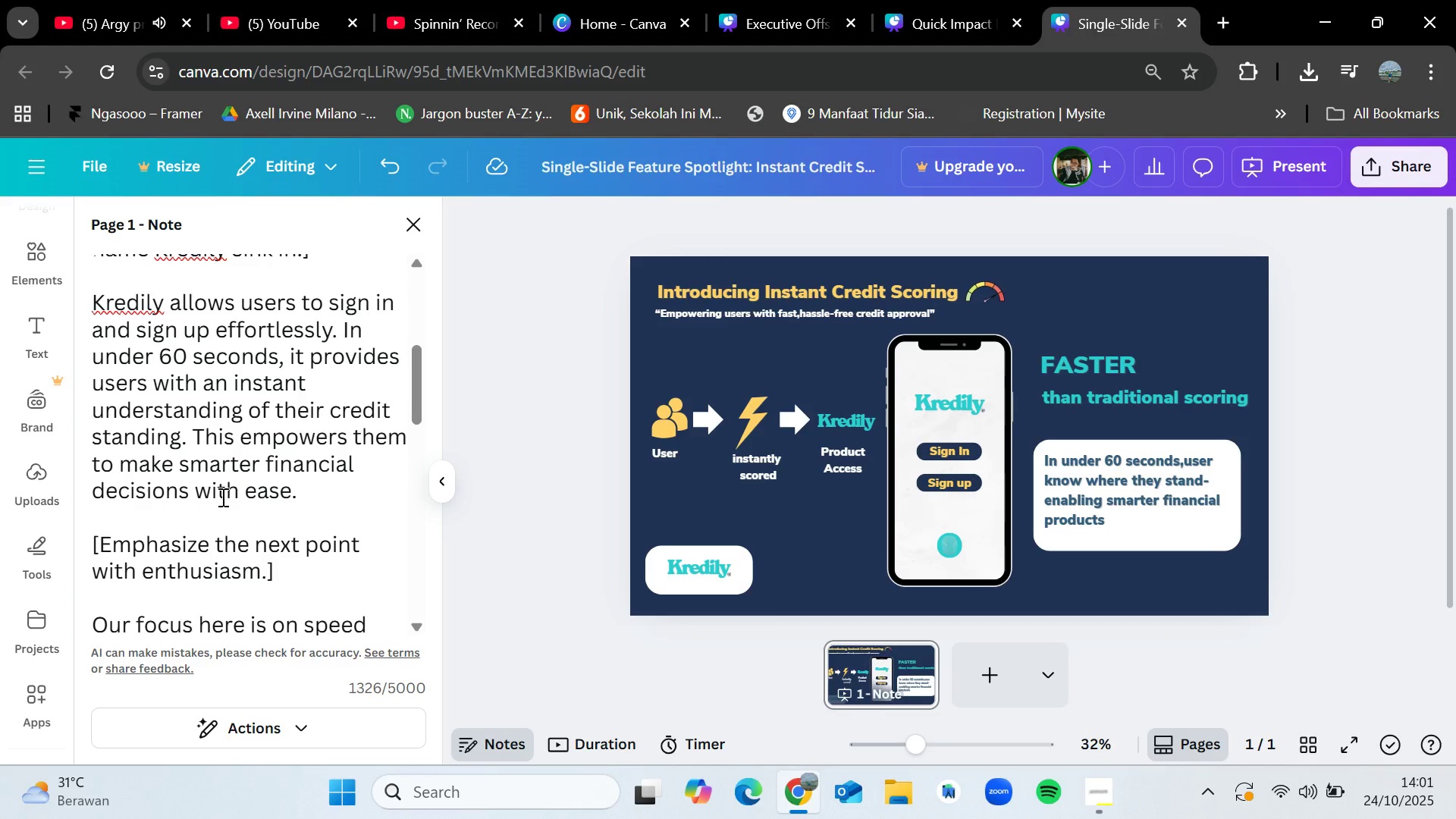 
scroll: coordinate [238, 492], scroll_direction: down, amount: 2.0
 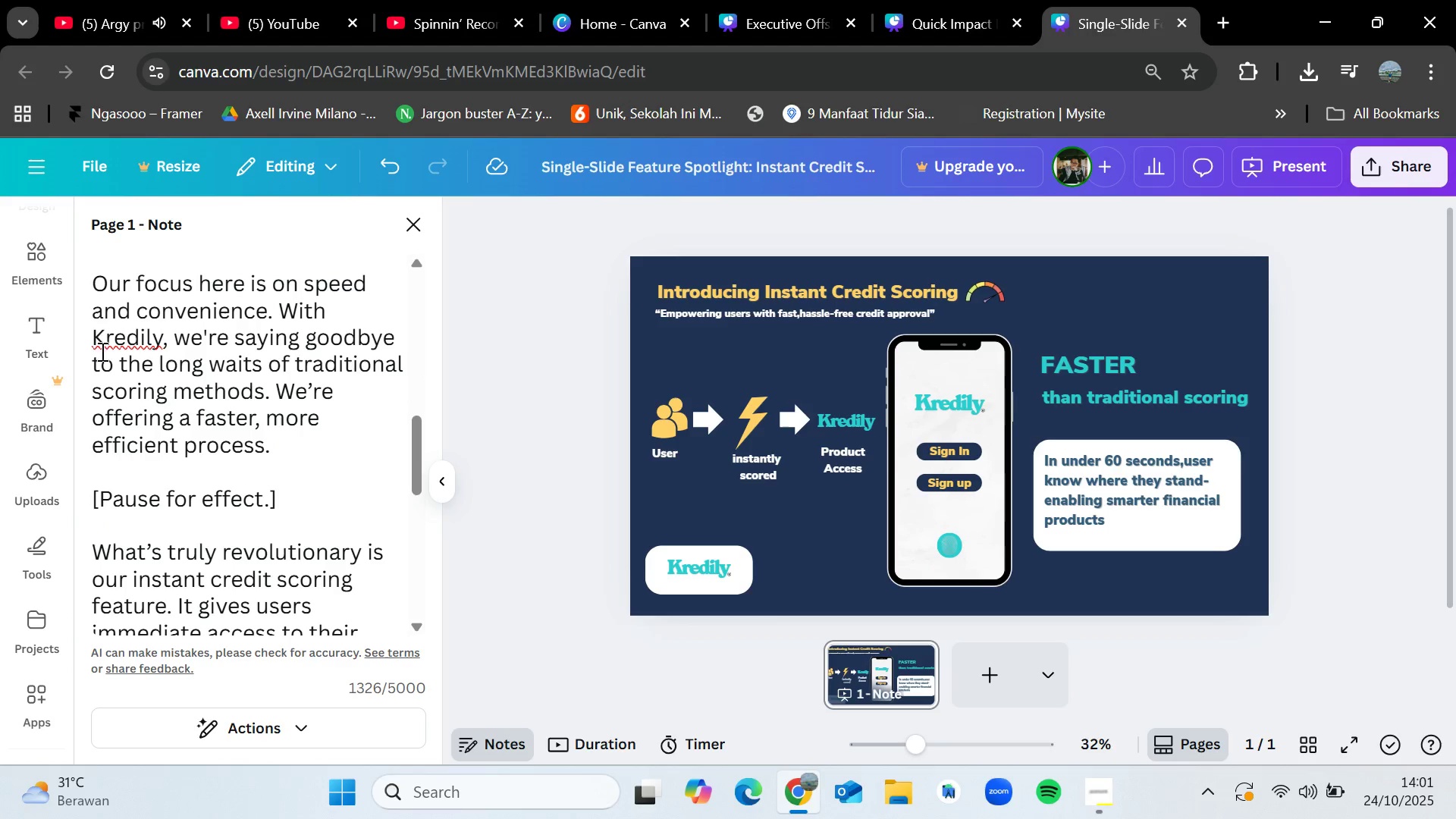 
left_click_drag(start_coordinate=[93, 285], to_coordinate=[321, 446])
 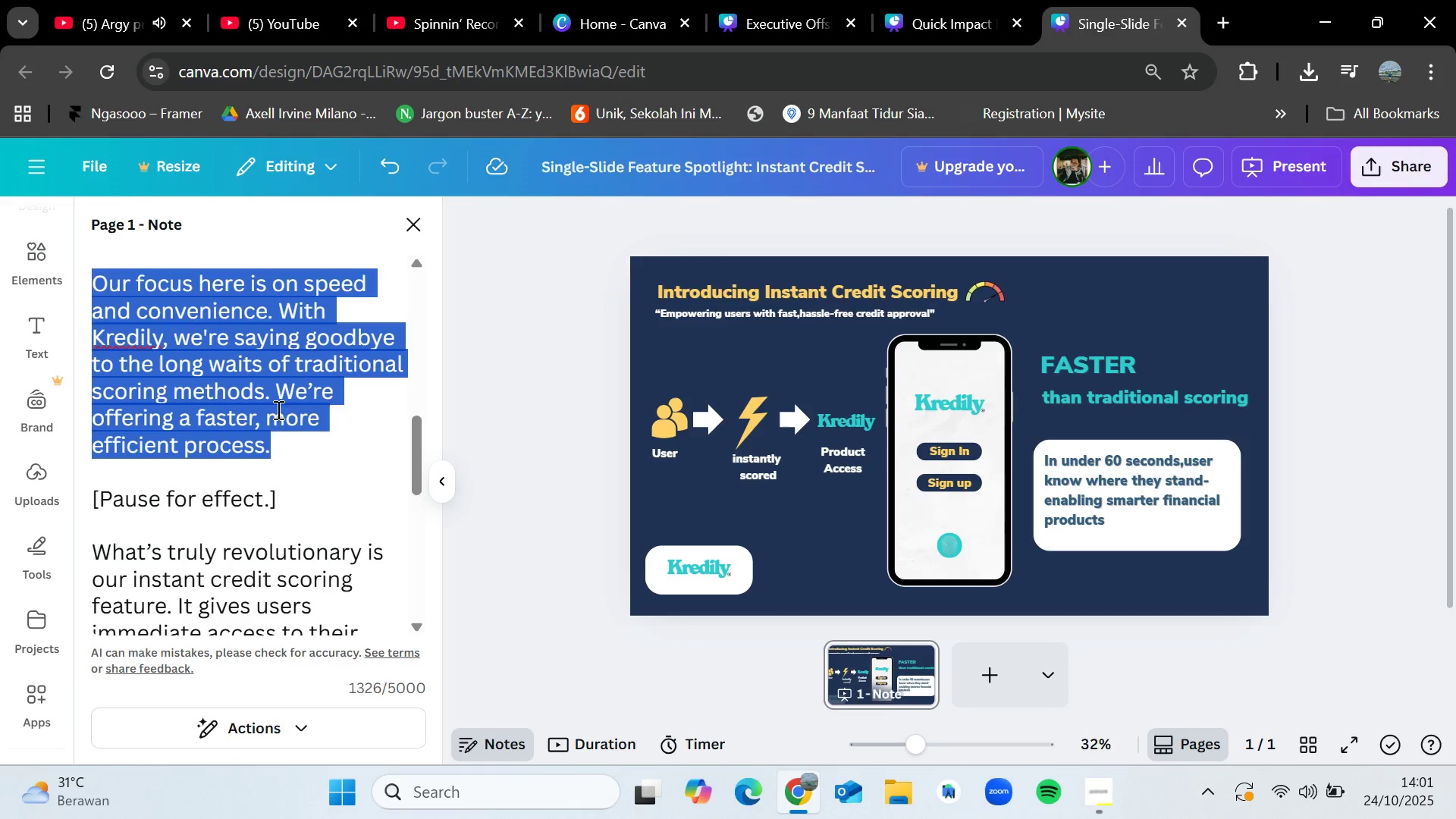 
wait(15.98)
 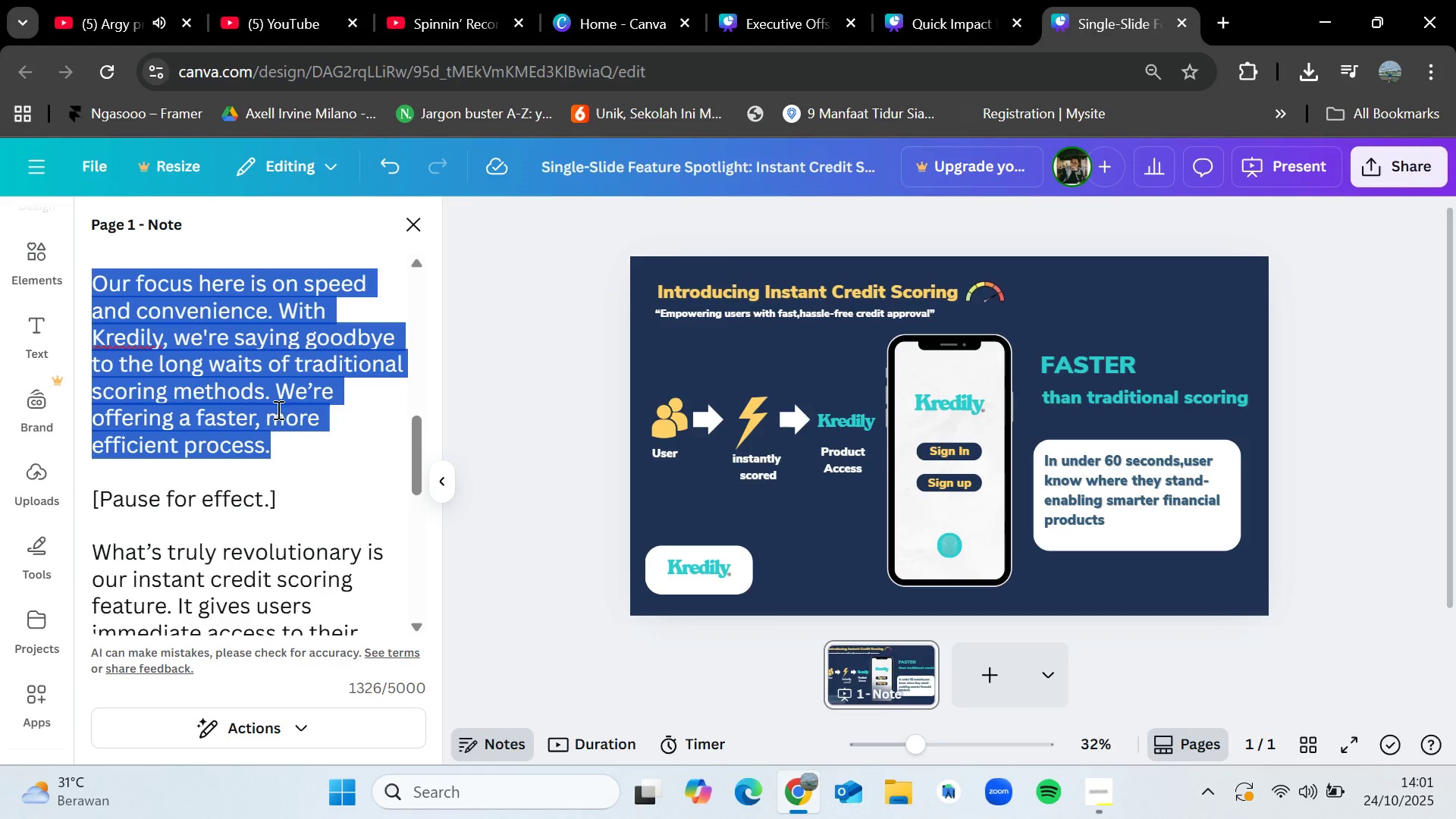 
scroll: coordinate [228, 454], scroll_direction: down, amount: 2.0
 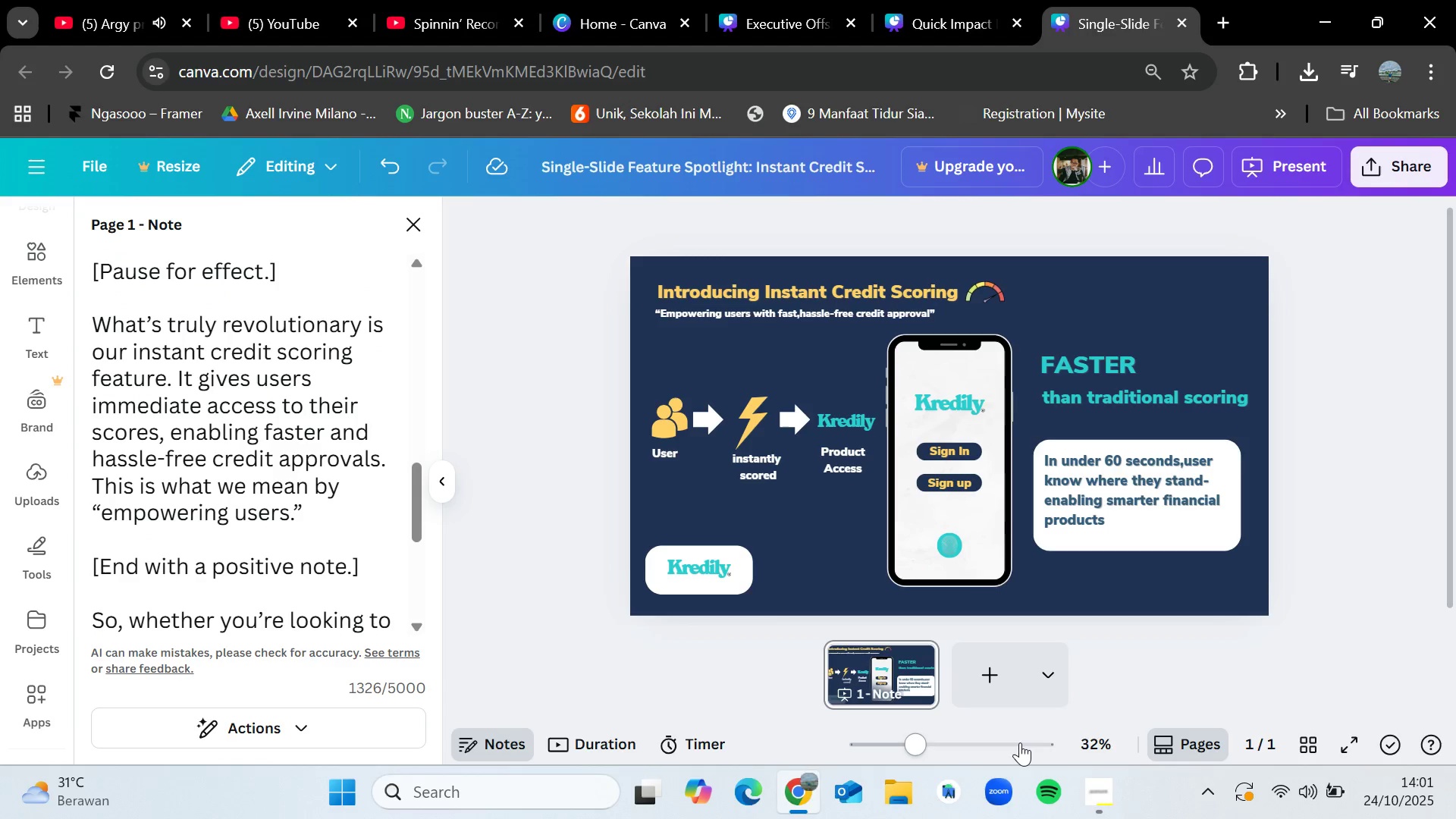 
left_click([1096, 811])